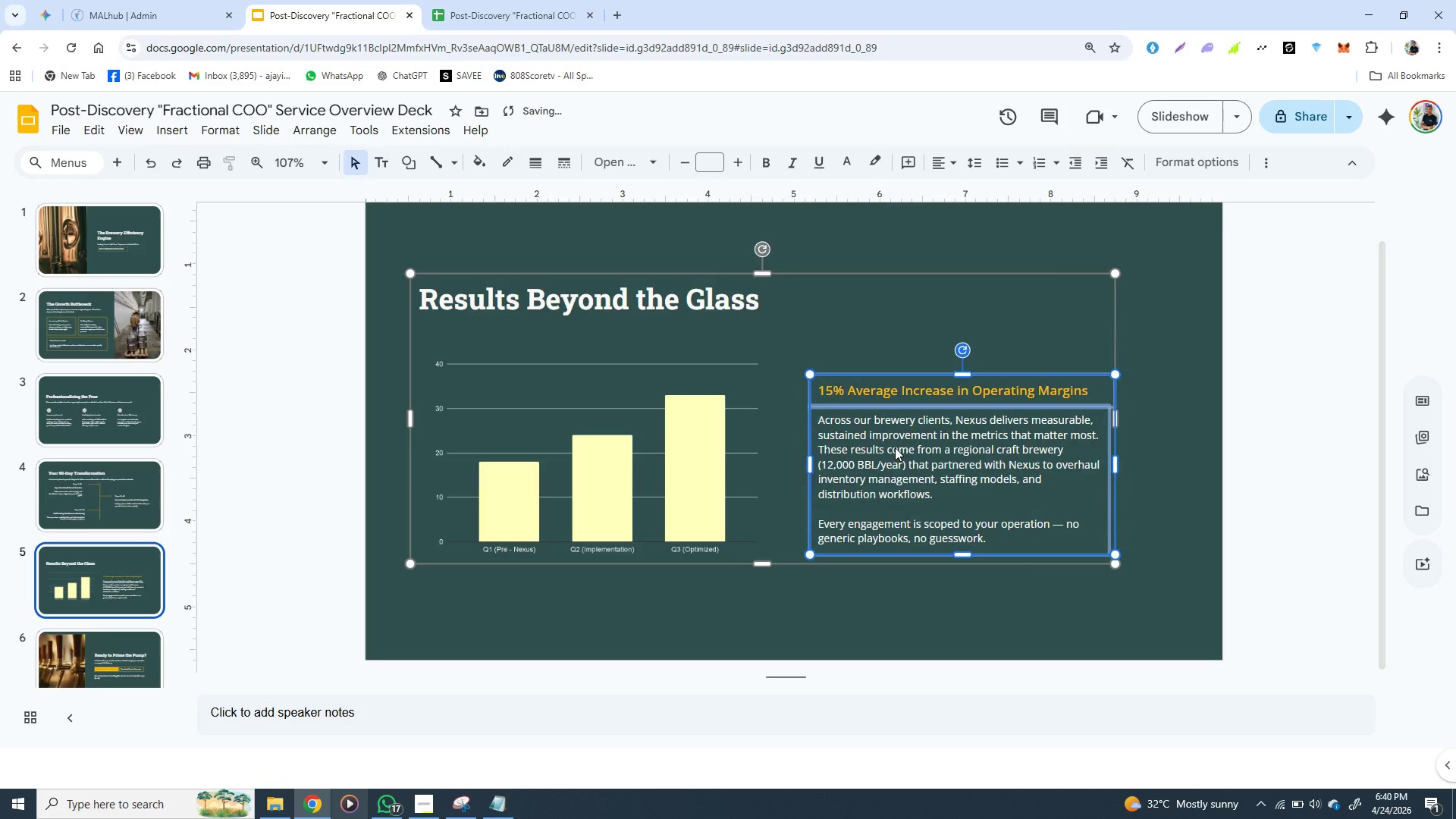 
key(ArrowLeft)
 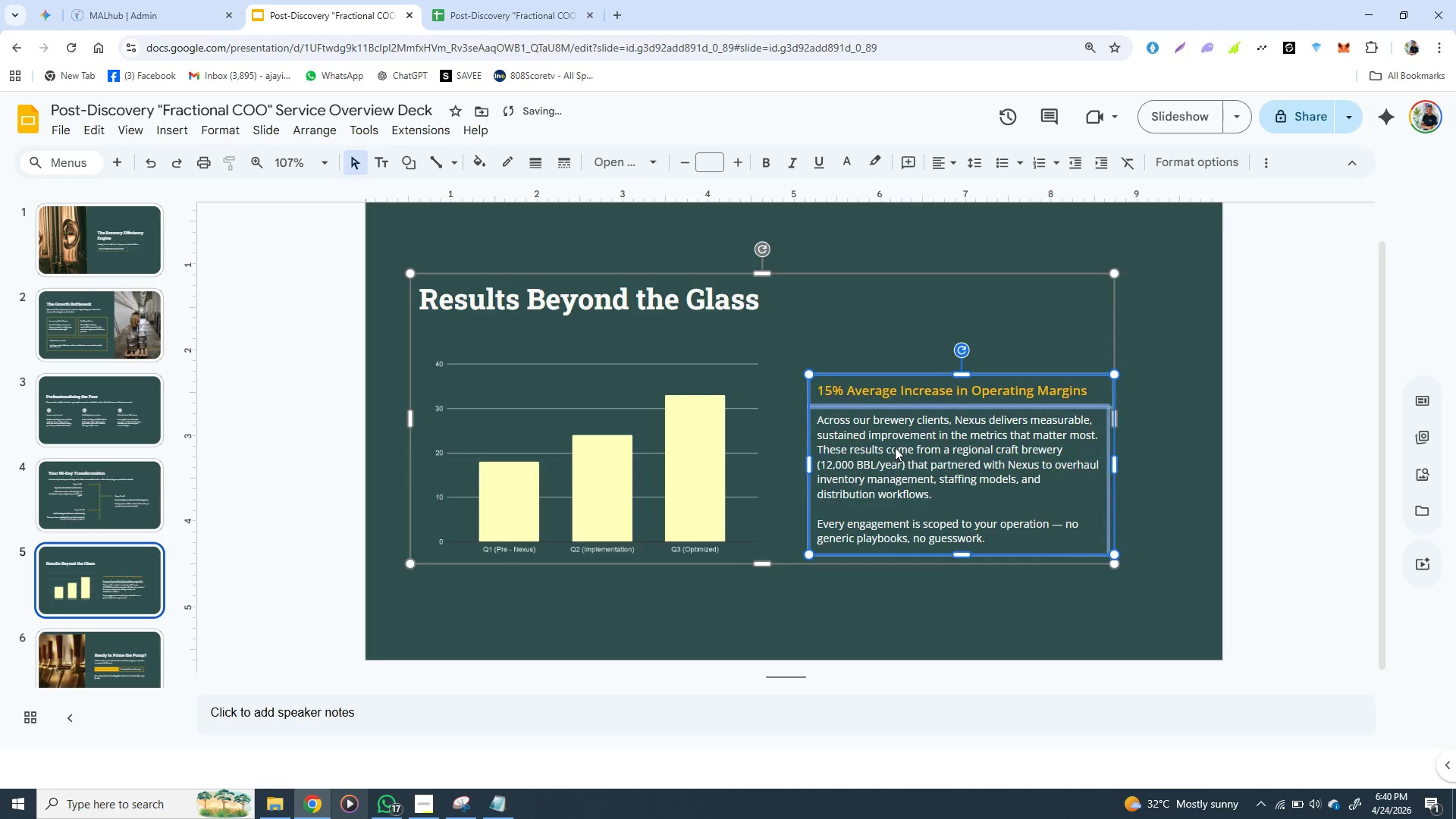 
key(ArrowLeft)
 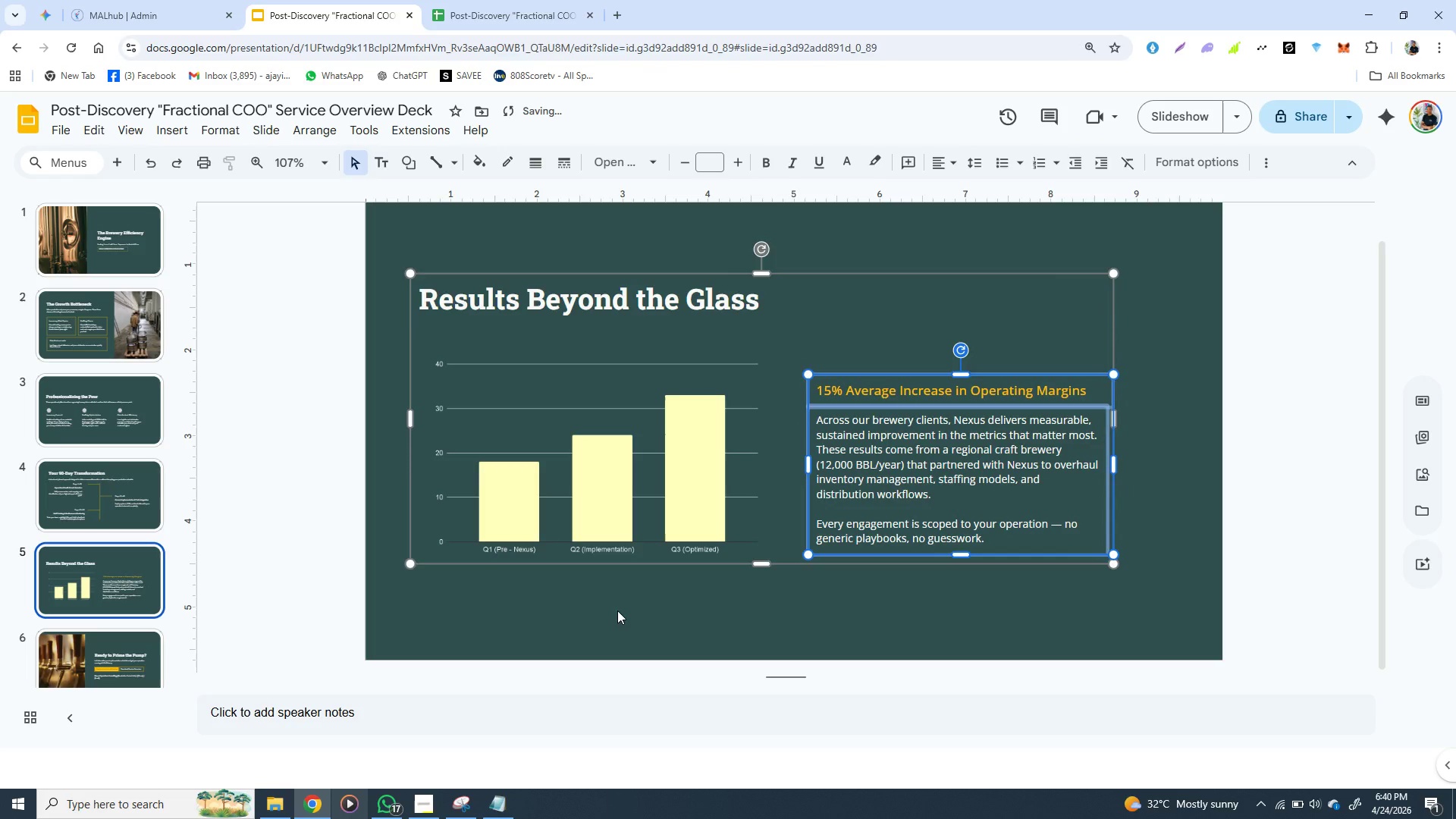 
left_click([617, 610])
 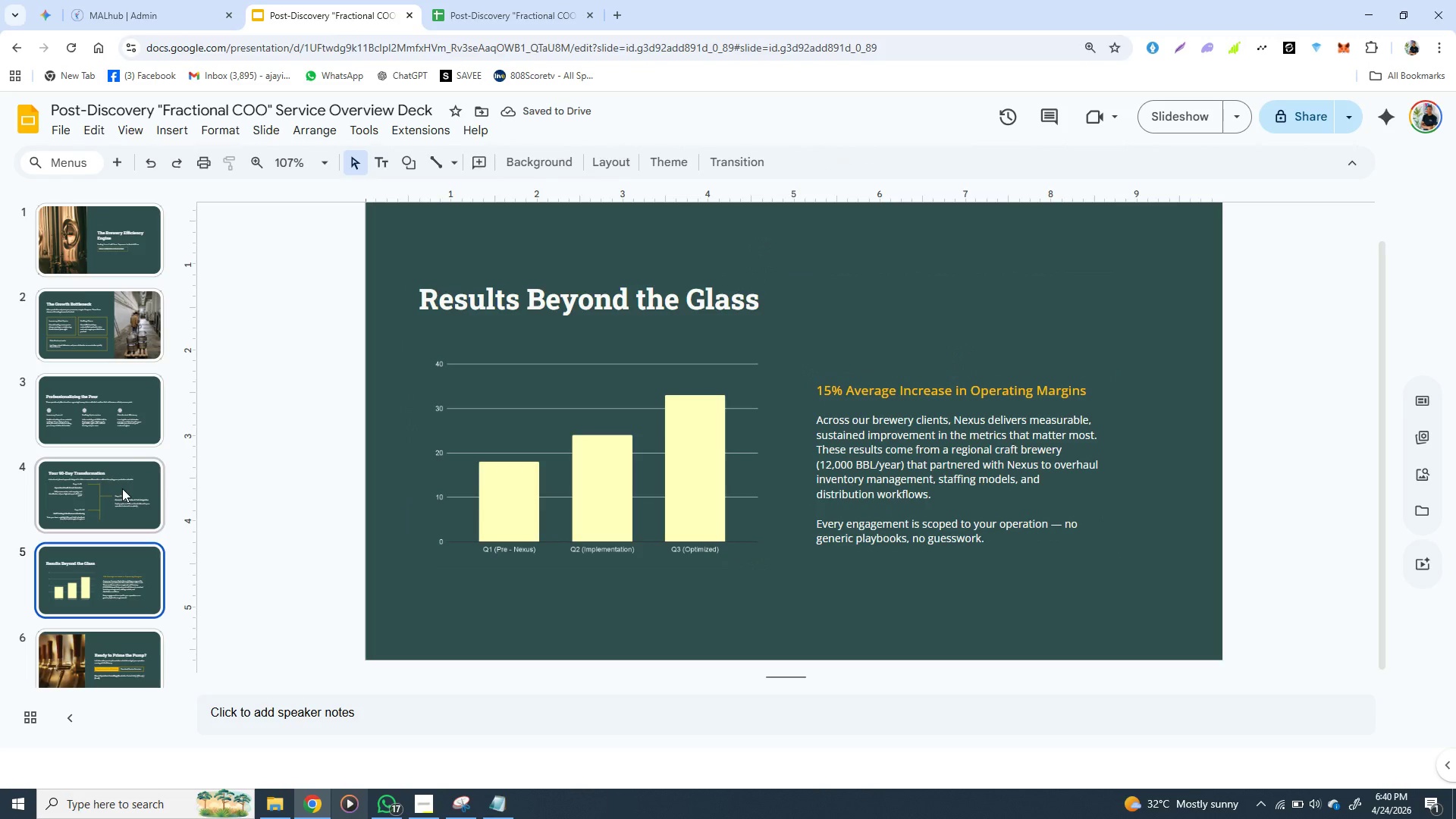 
left_click([123, 488])
 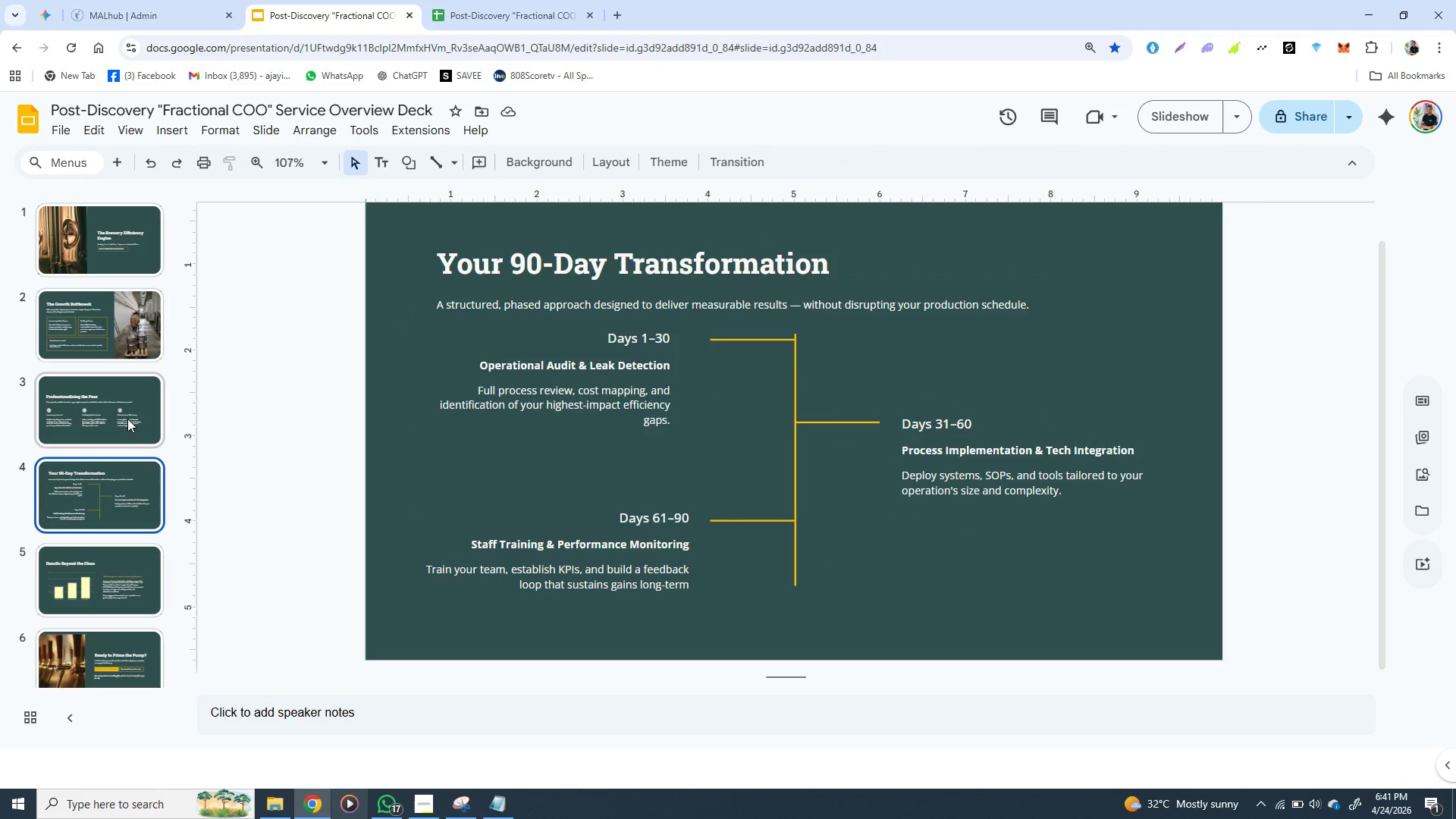 
left_click([127, 419])
 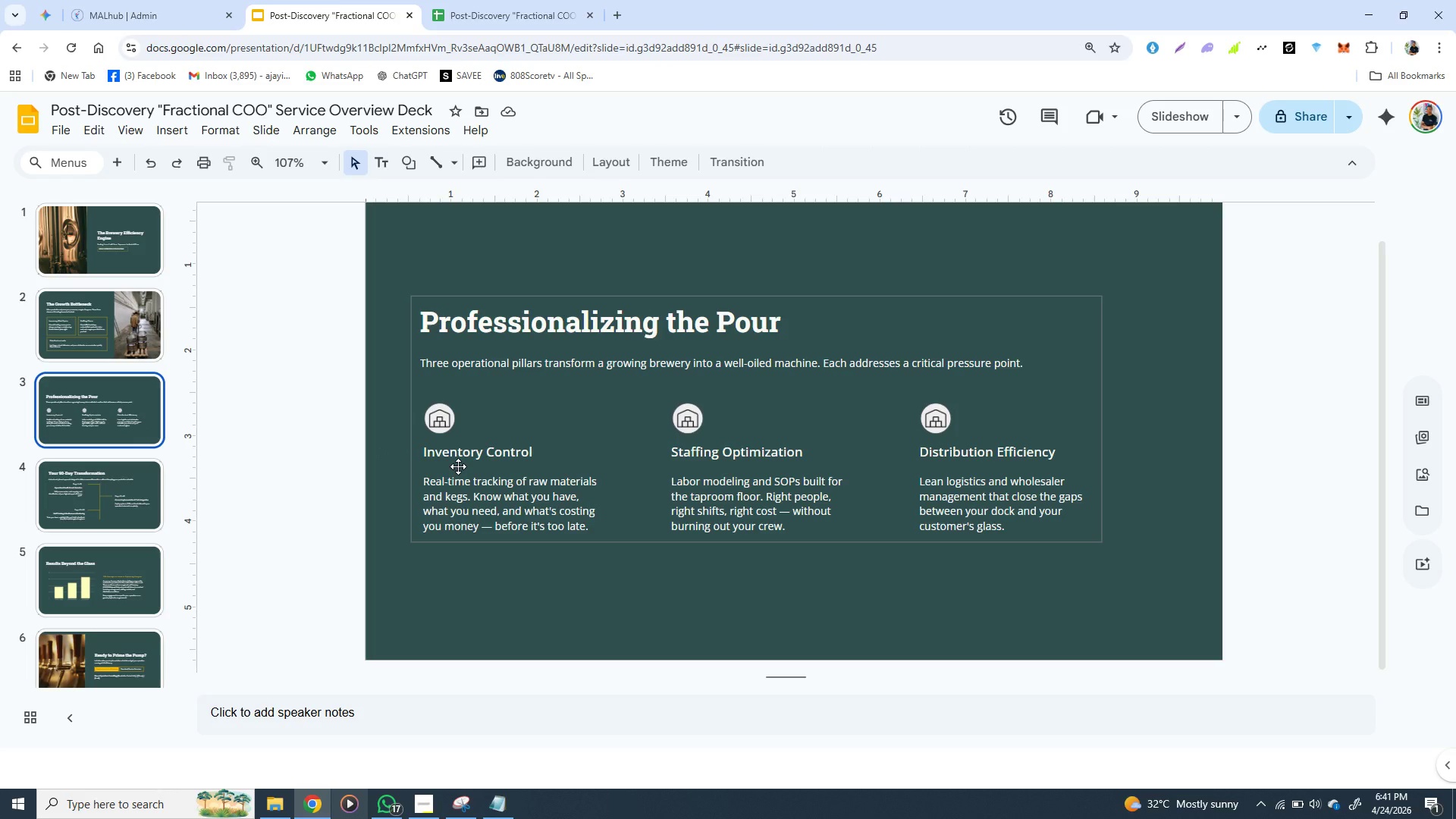 
wait(5.48)
 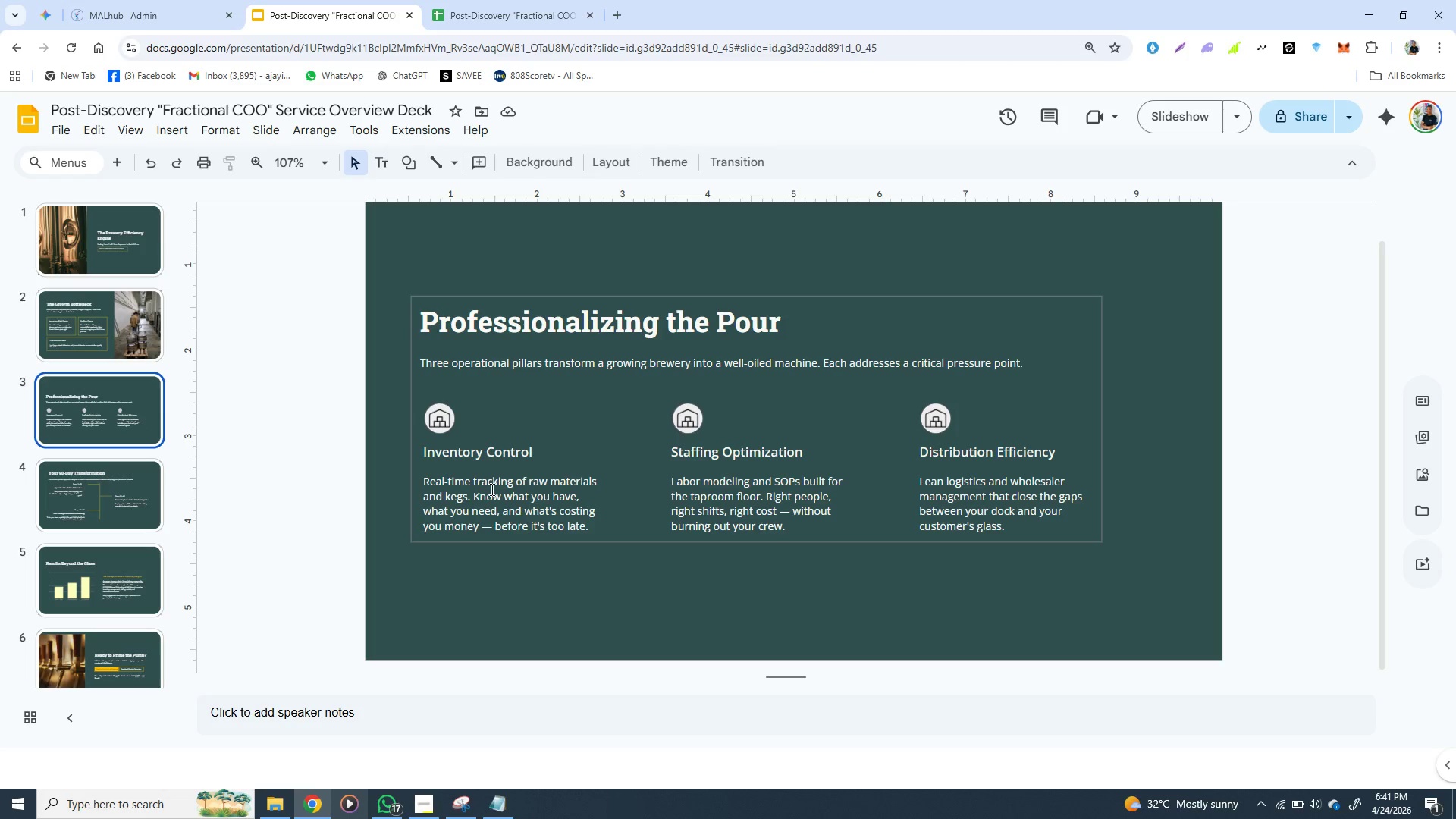 
left_click([124, 336])
 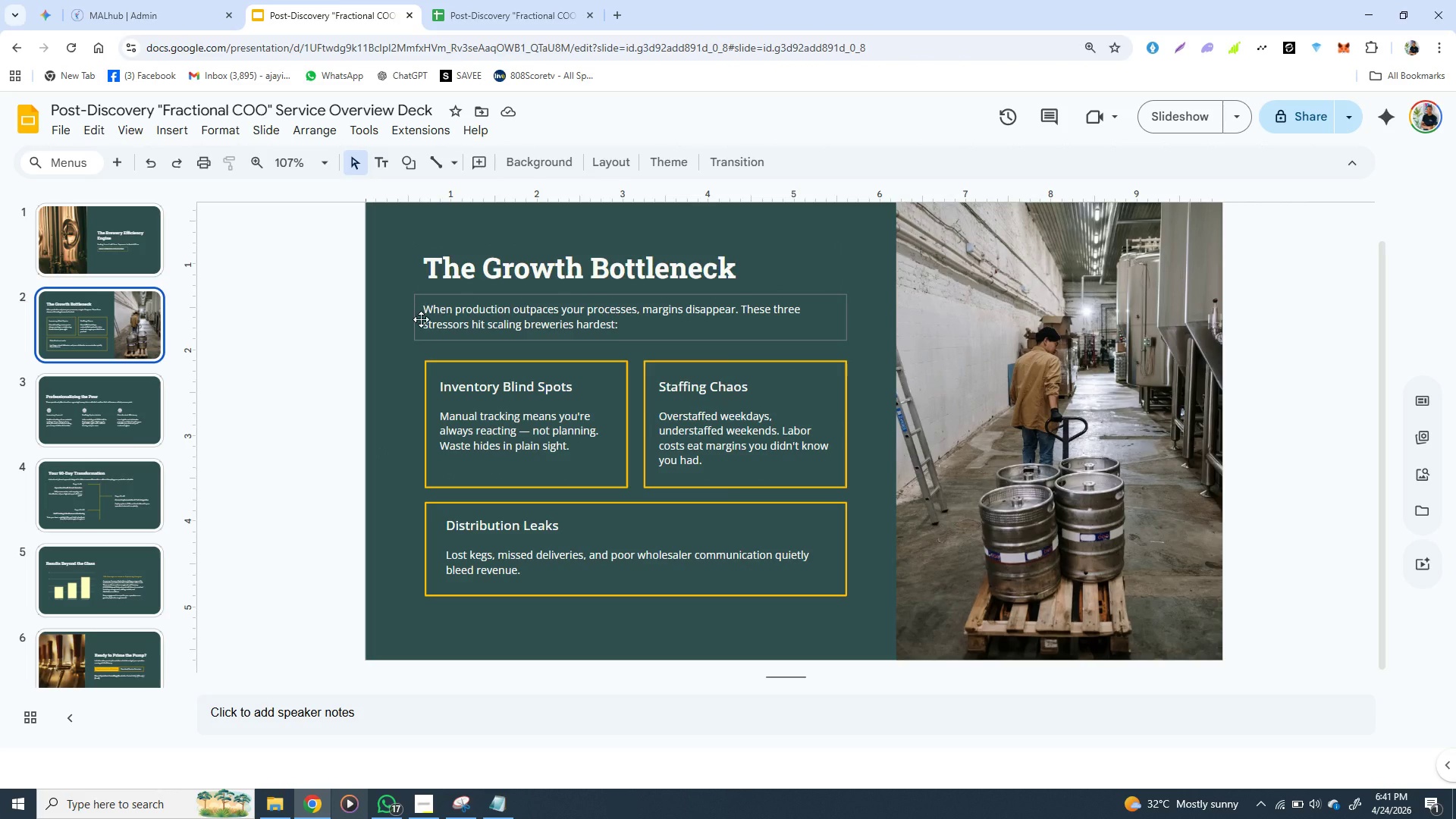 
wait(6.05)
 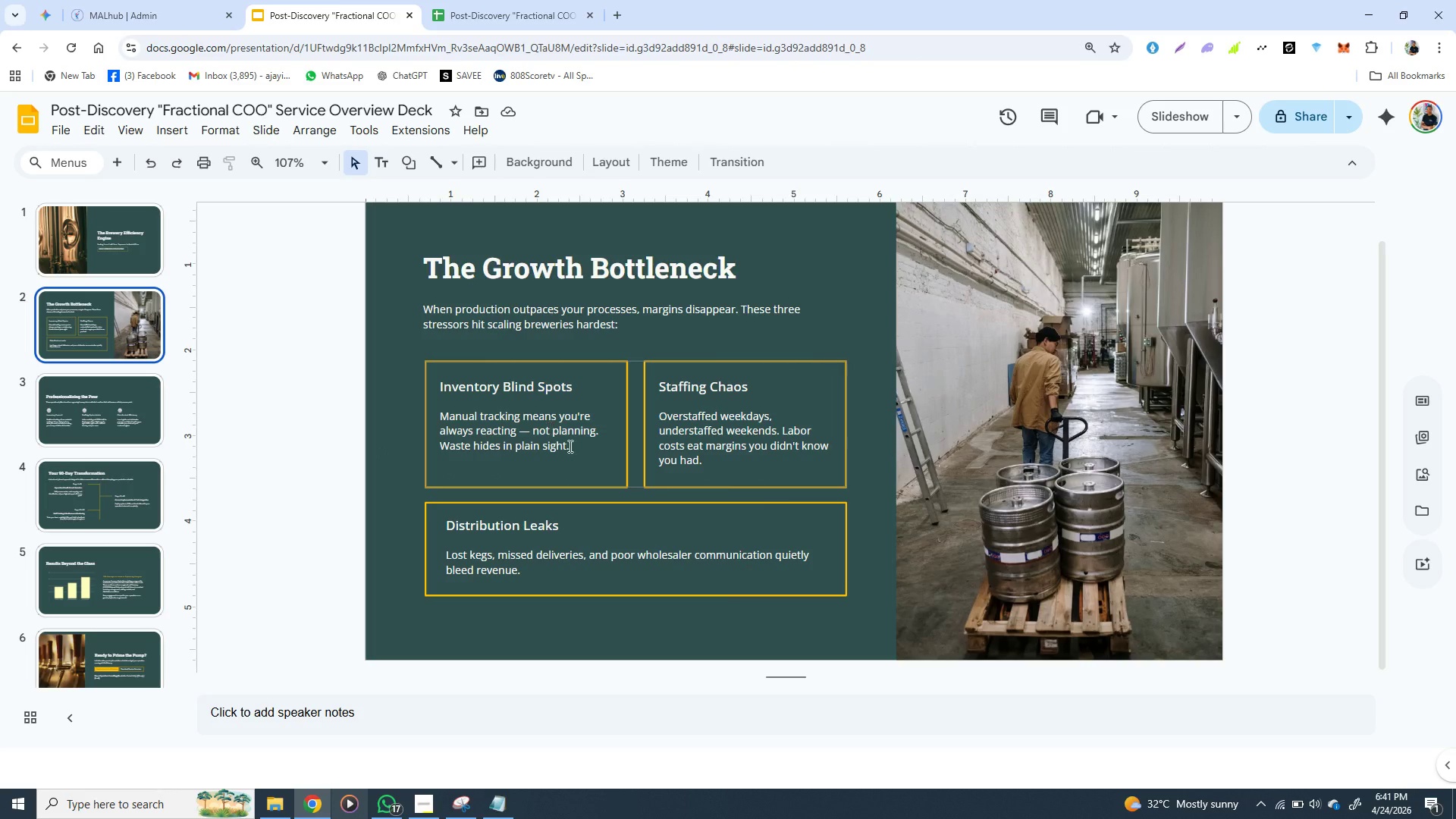 
left_click([415, 271])
 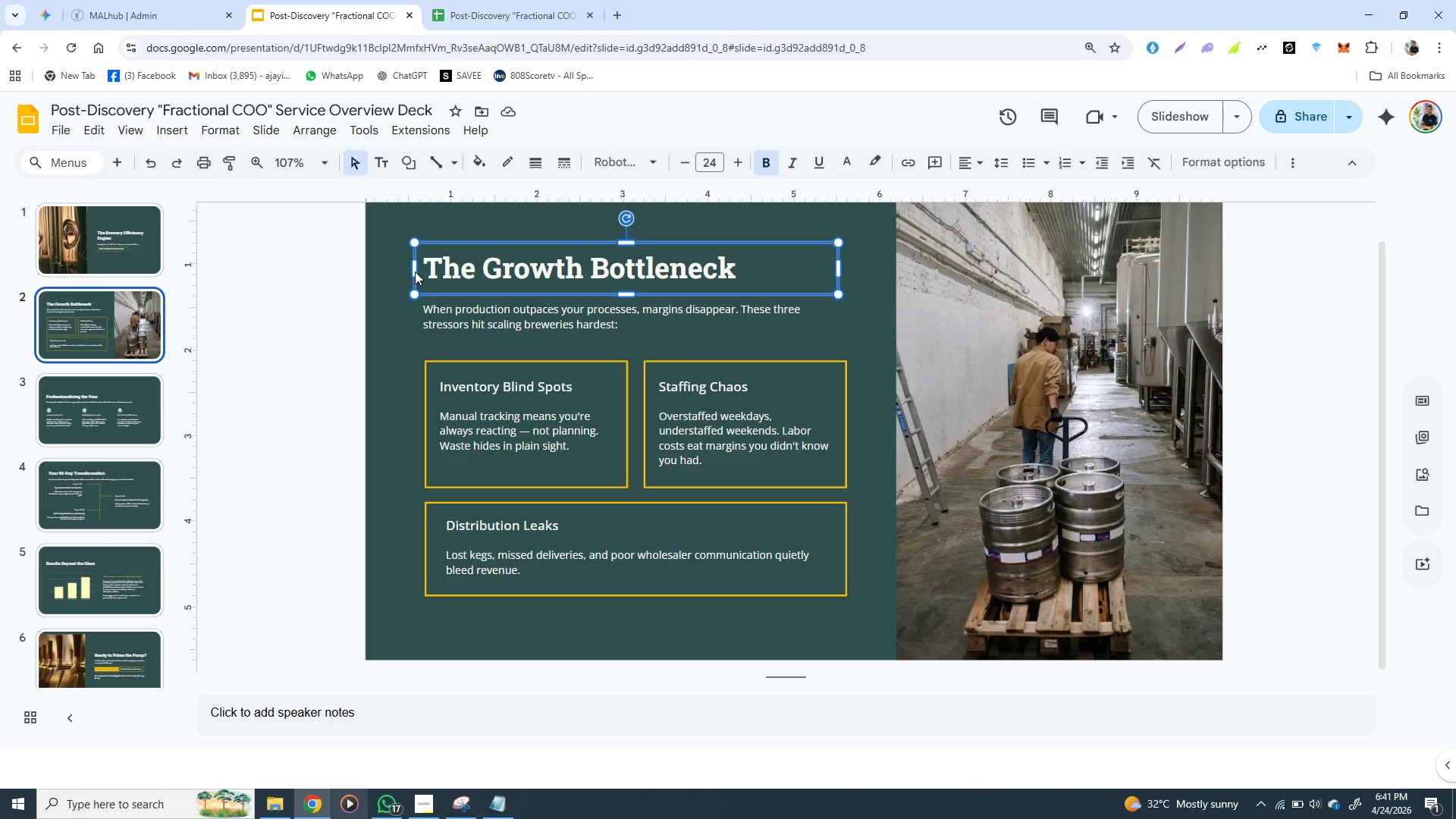 
hold_key(key=ShiftLeft, duration=1.52)
left_click([422, 312])
 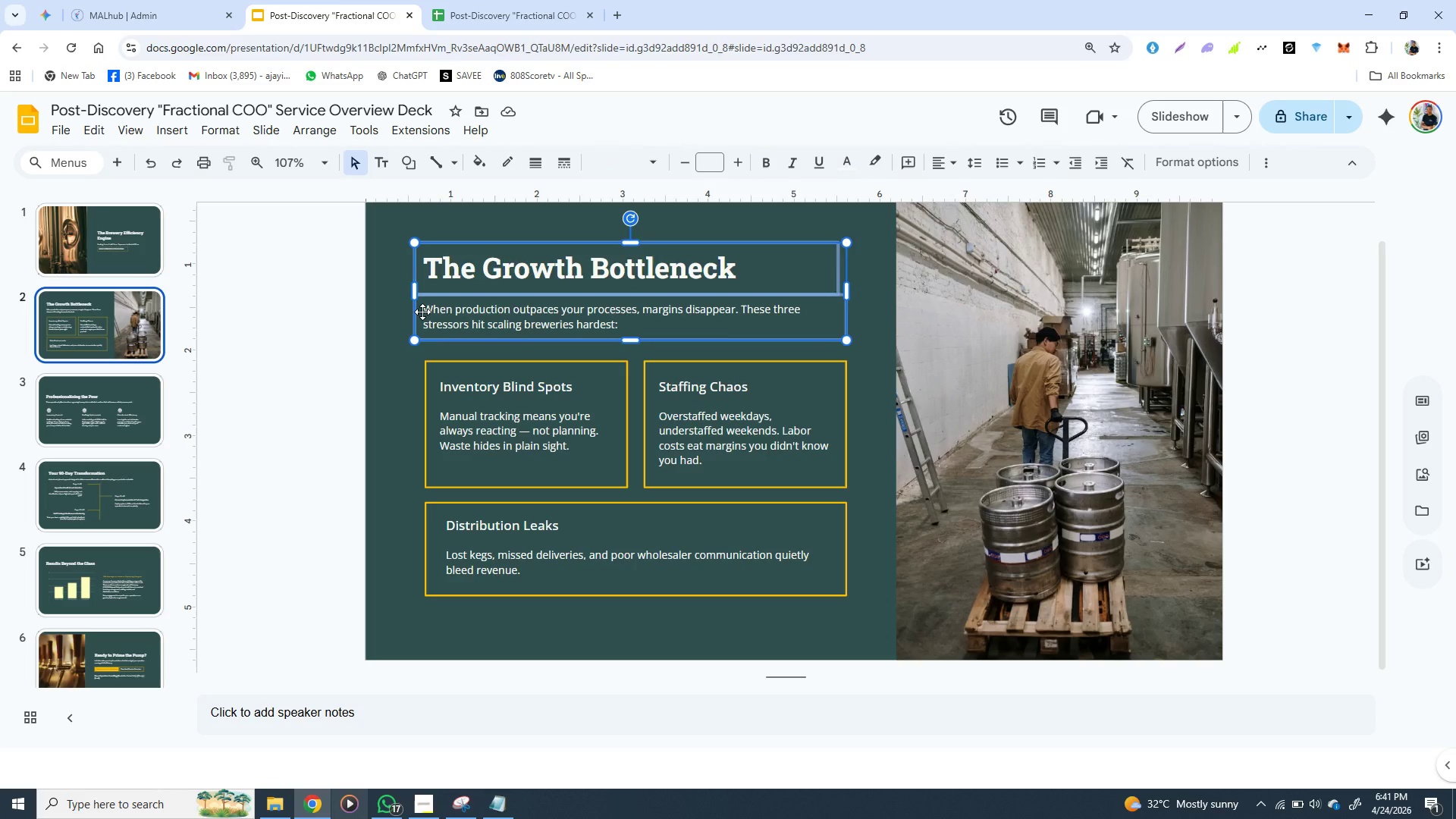 
key(Shift+ShiftLeft)
 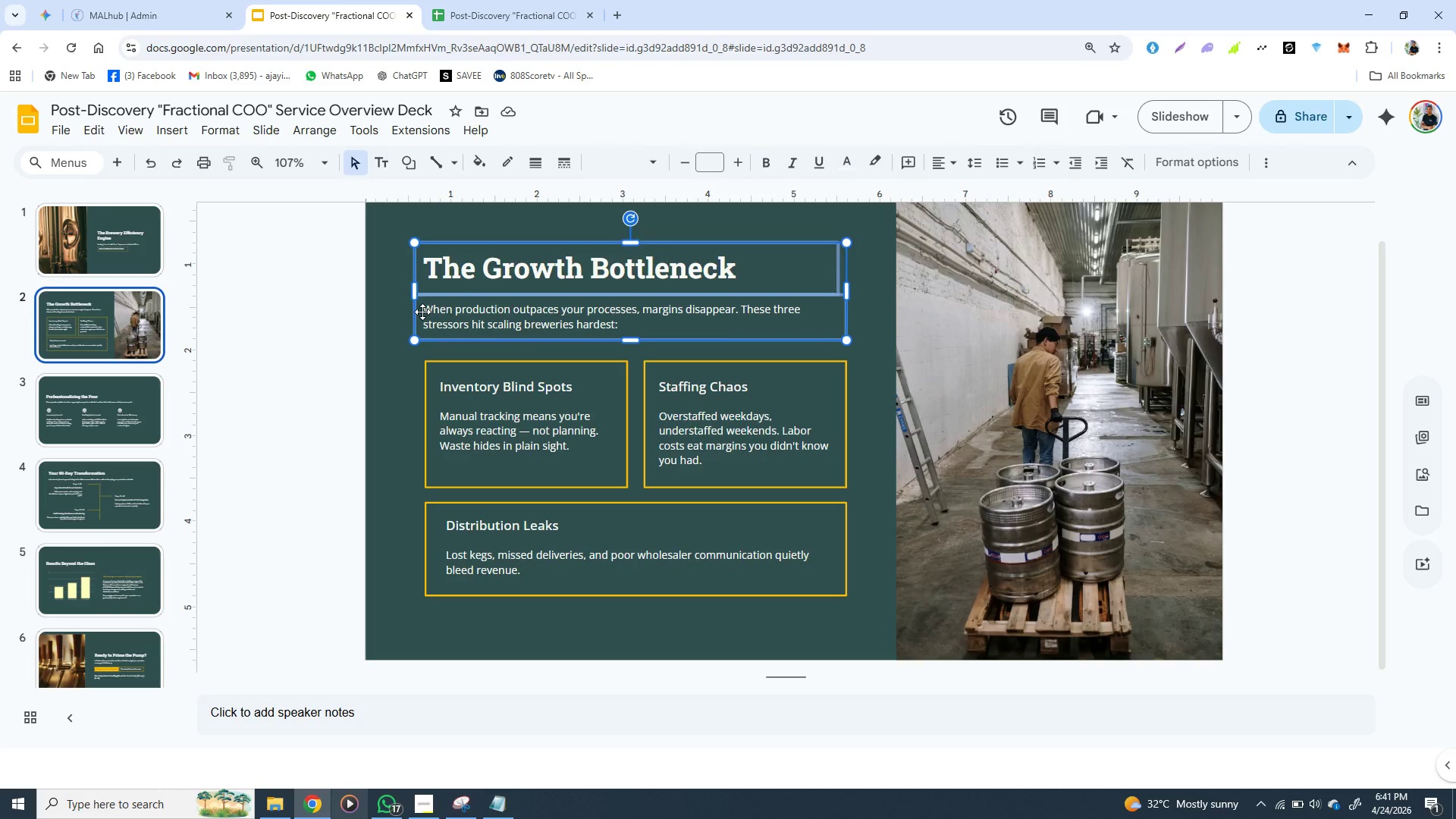 
key(Shift+ShiftLeft)
 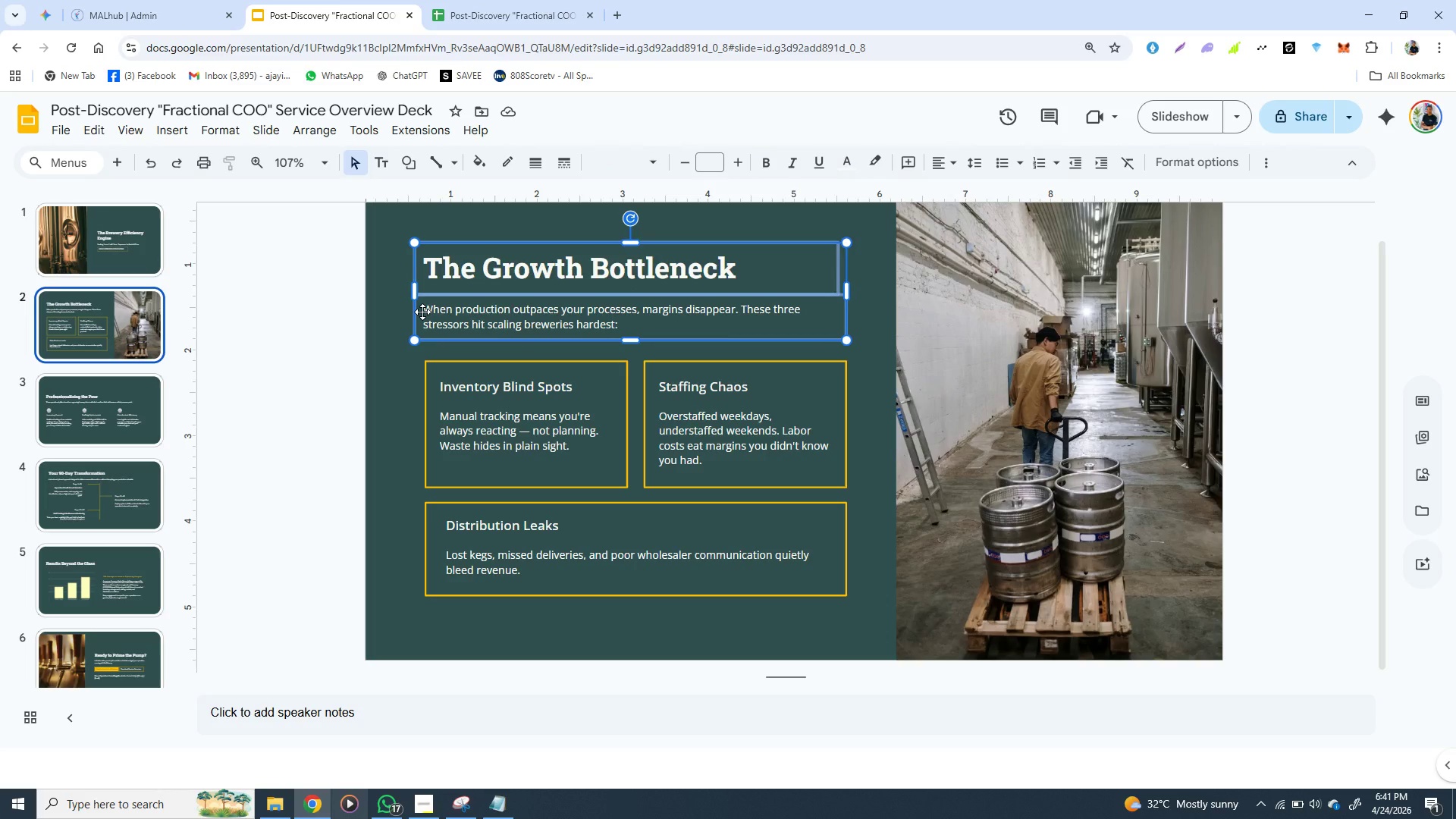 
key(Shift+ShiftLeft)
 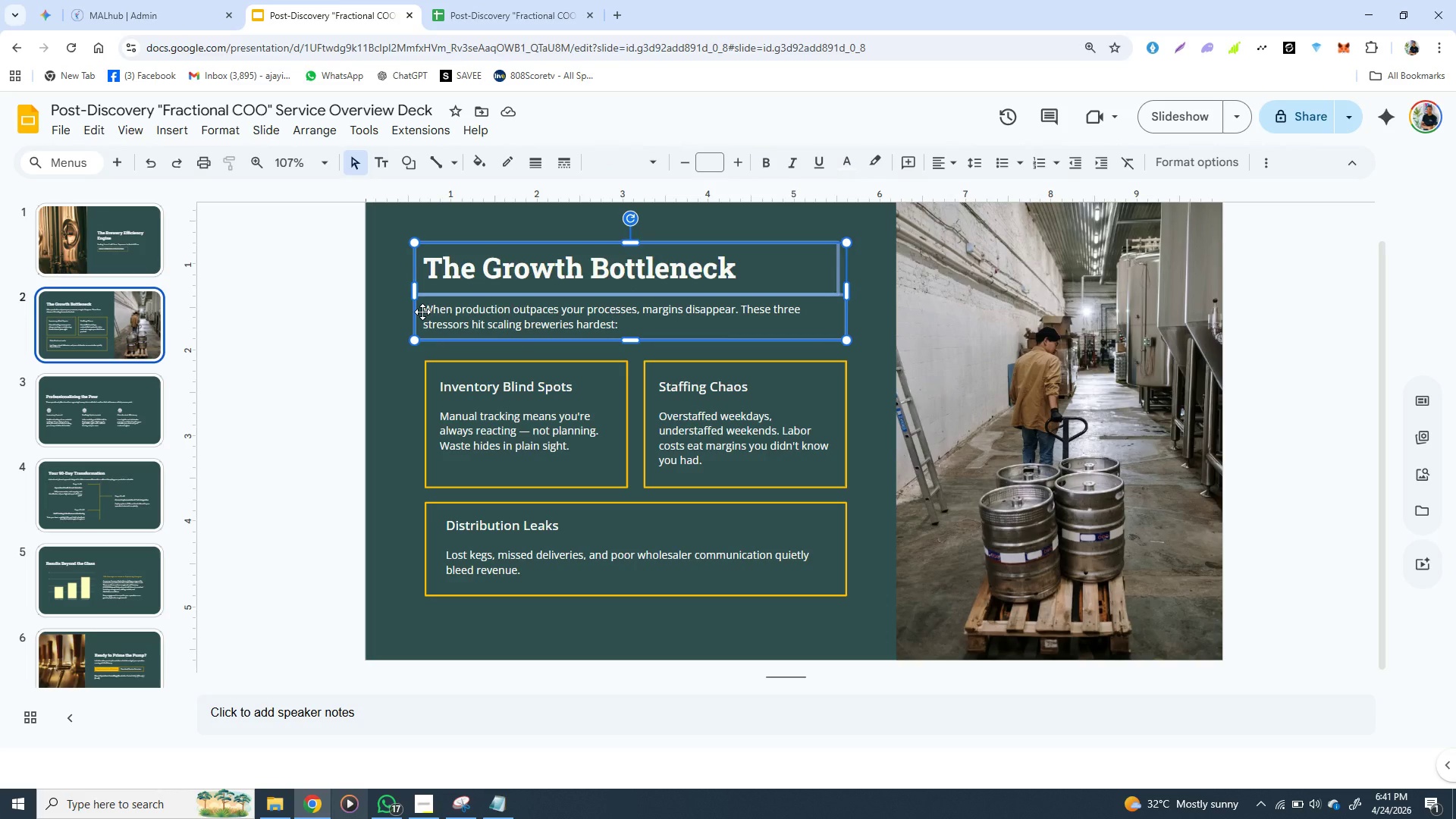 
key(Shift+ShiftLeft)
 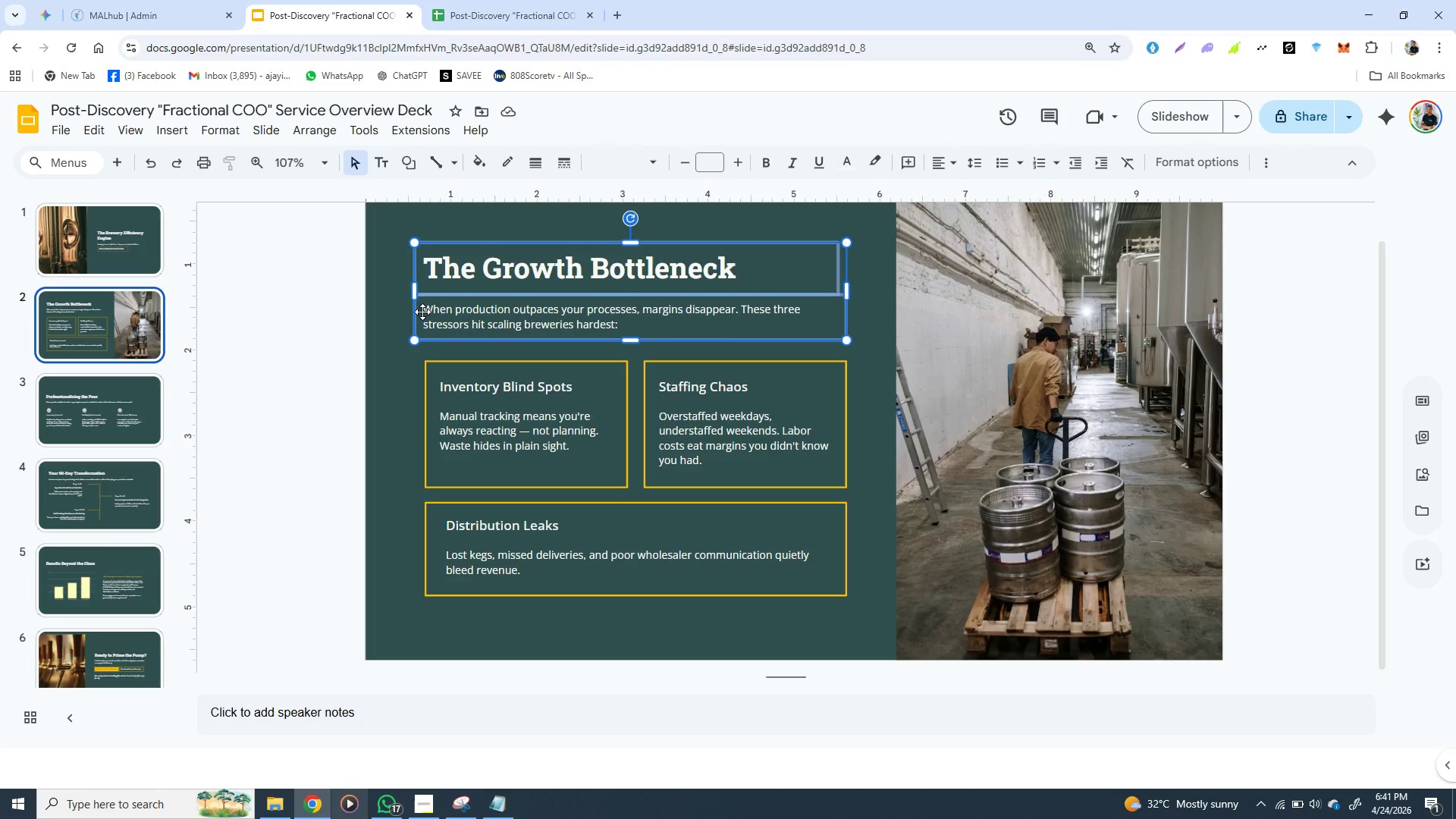 
key(Shift+ShiftLeft)
 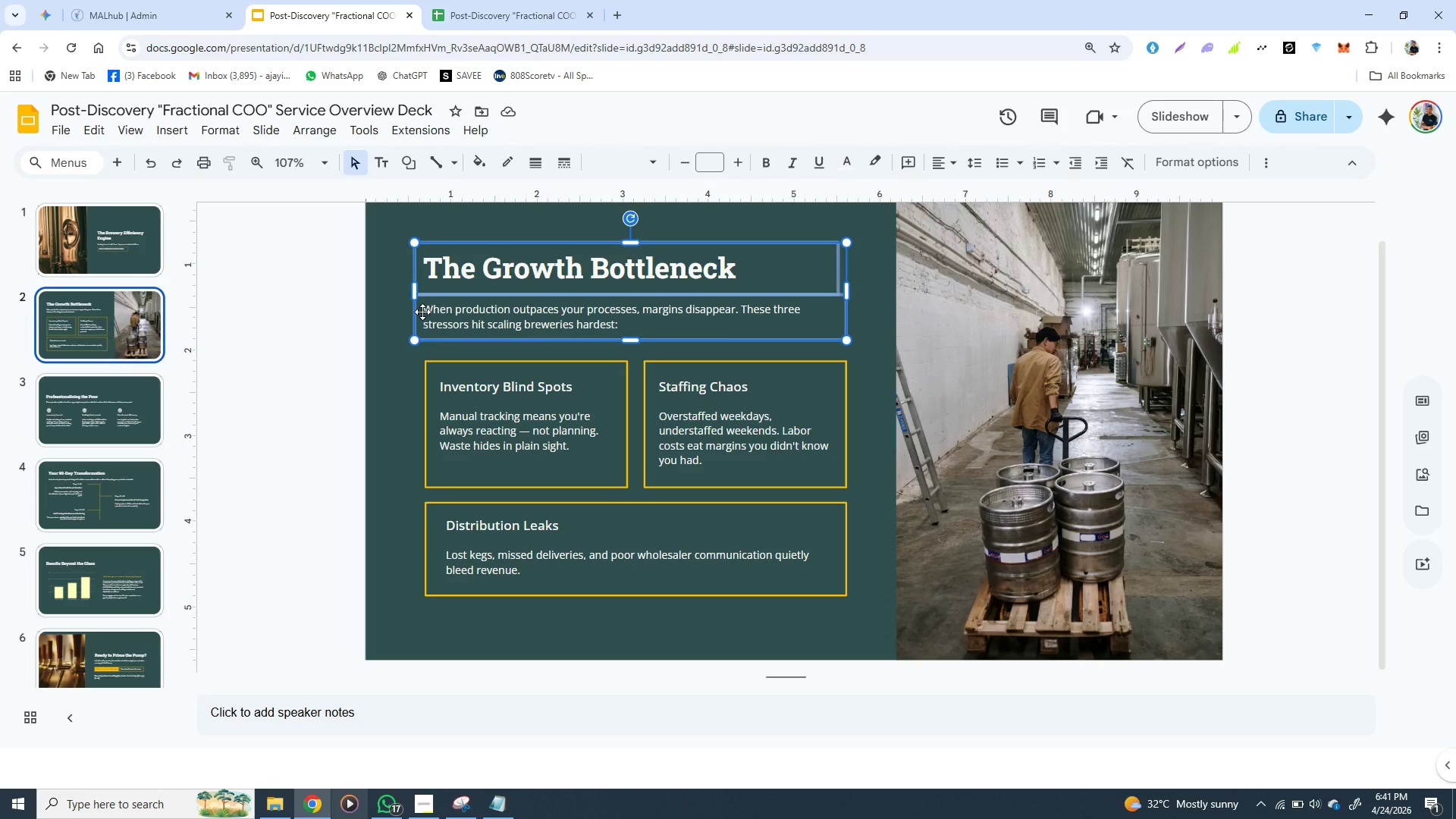 
key(Shift+ShiftLeft)
 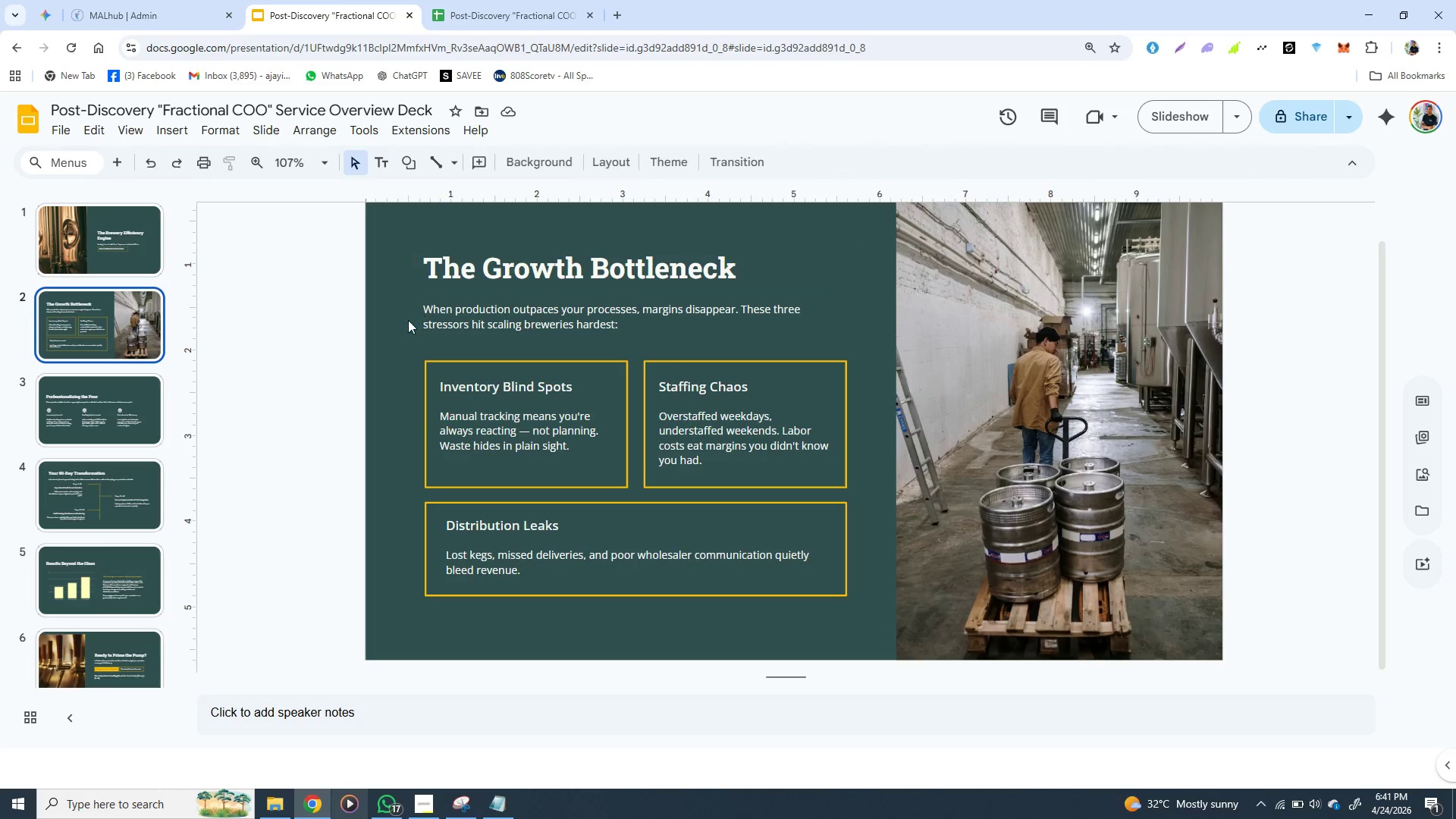 
left_click([408, 320])
 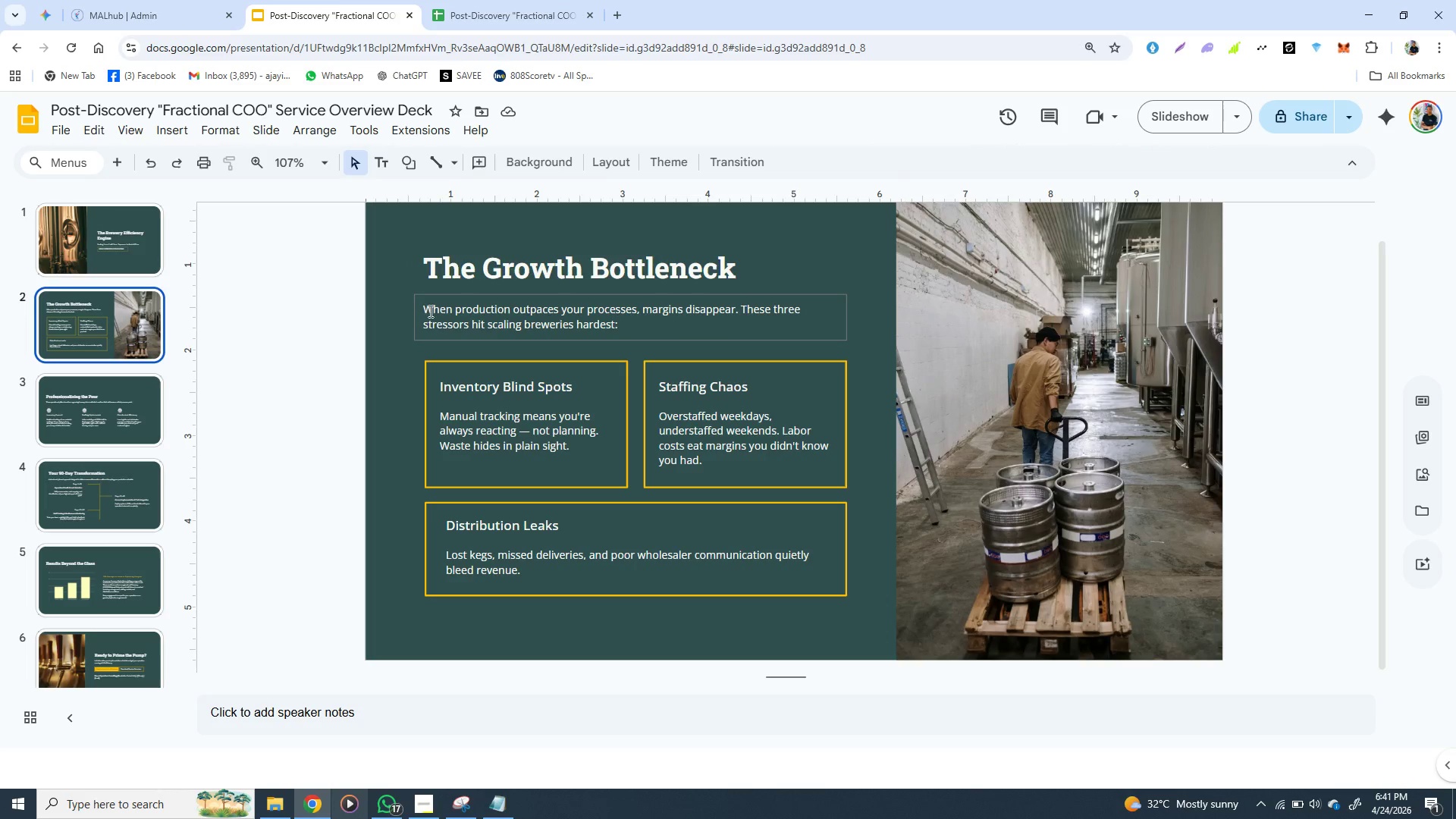 
left_click([431, 310])
 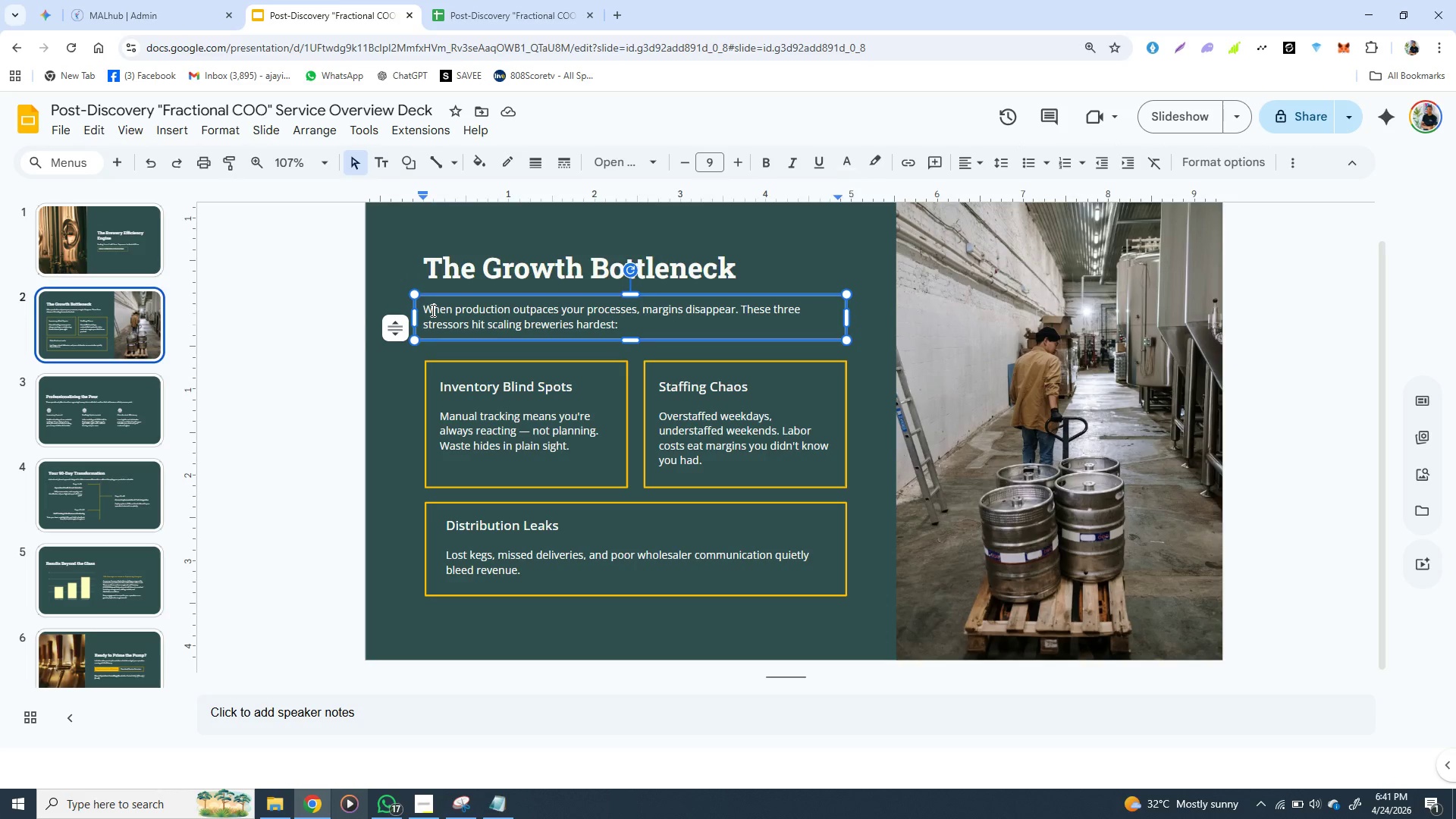 
key(ArrowUp)
 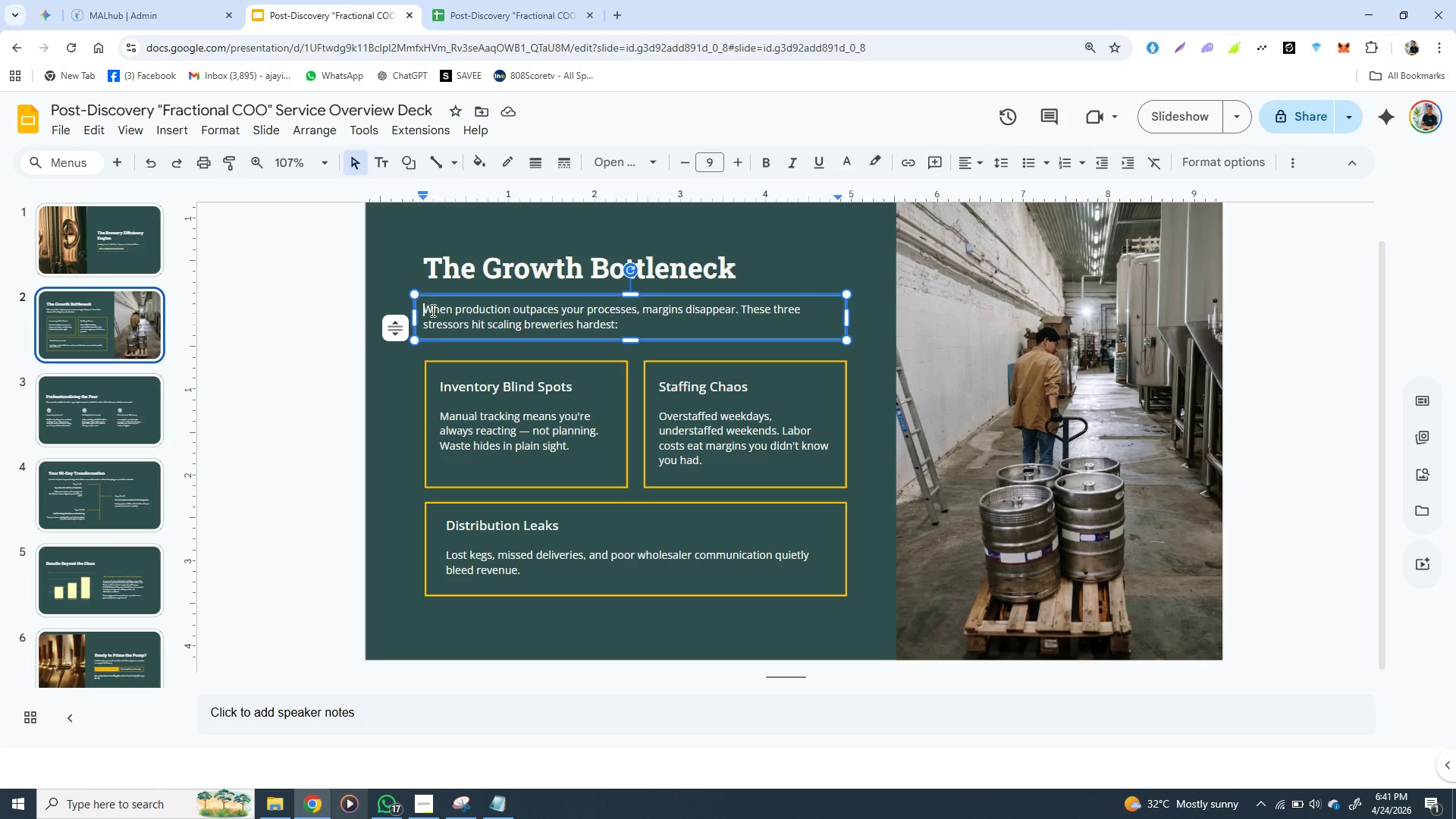 
key(ArrowUp)
 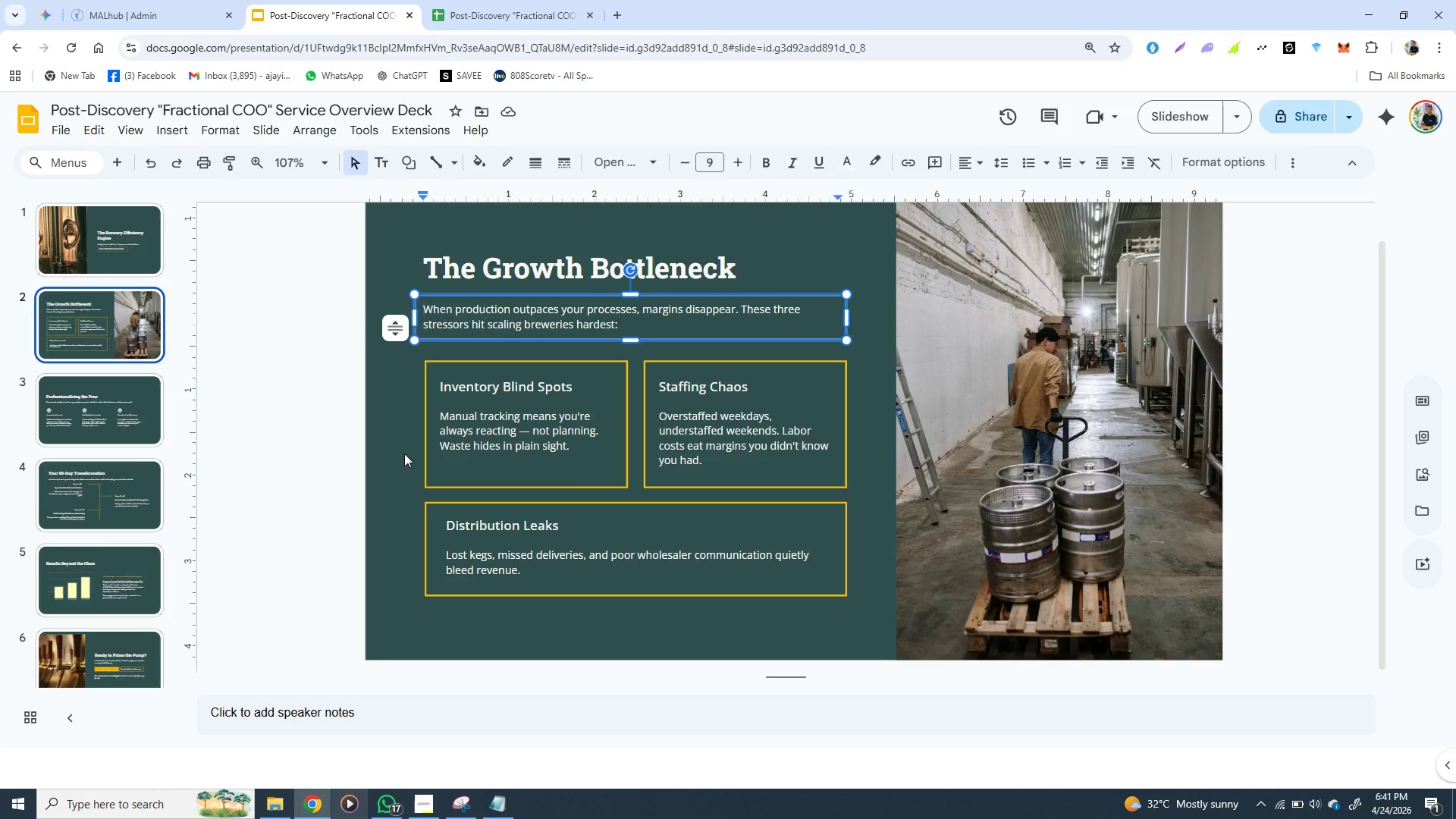 
left_click([404, 456])
 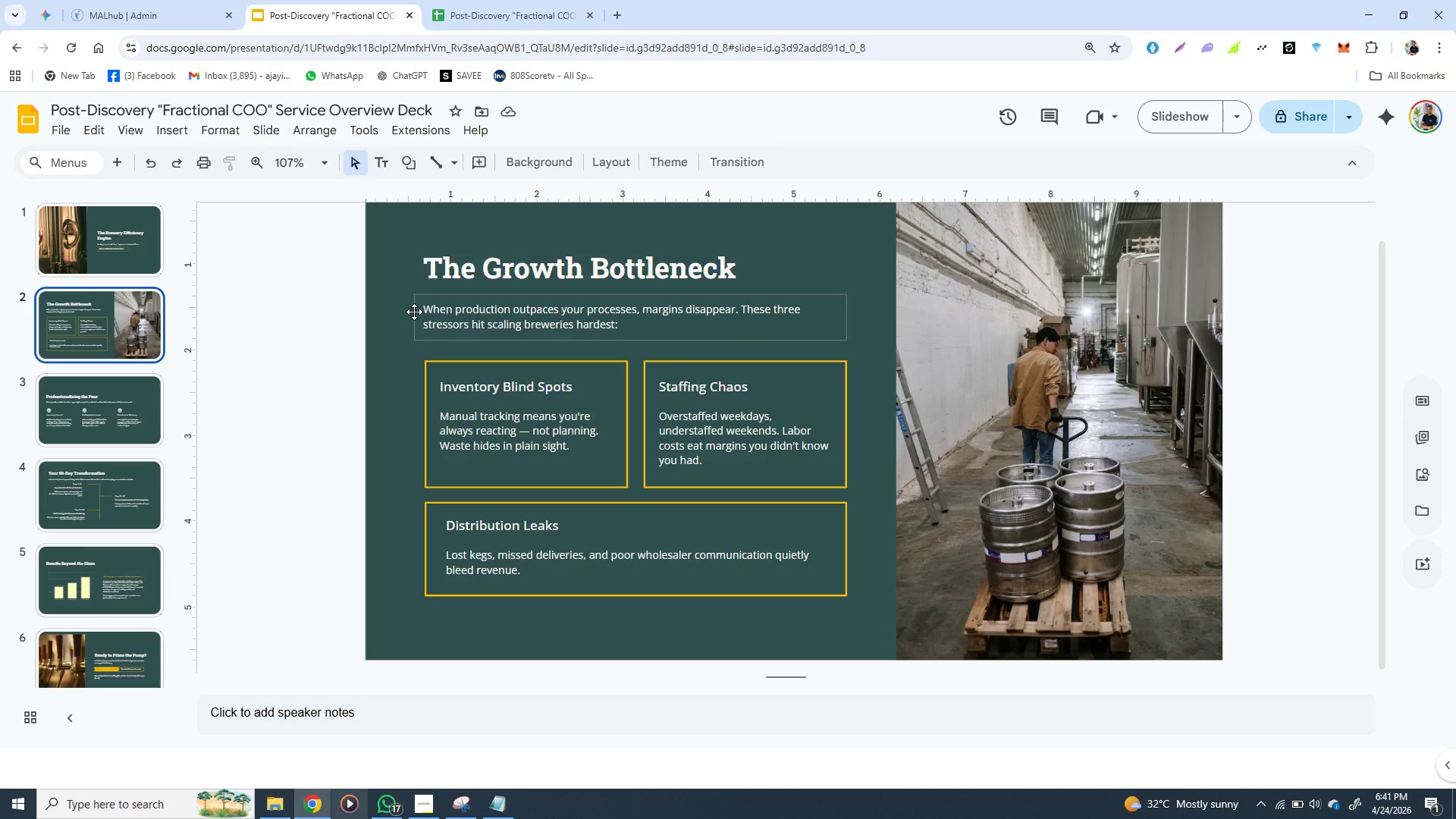 
left_click([414, 312])
 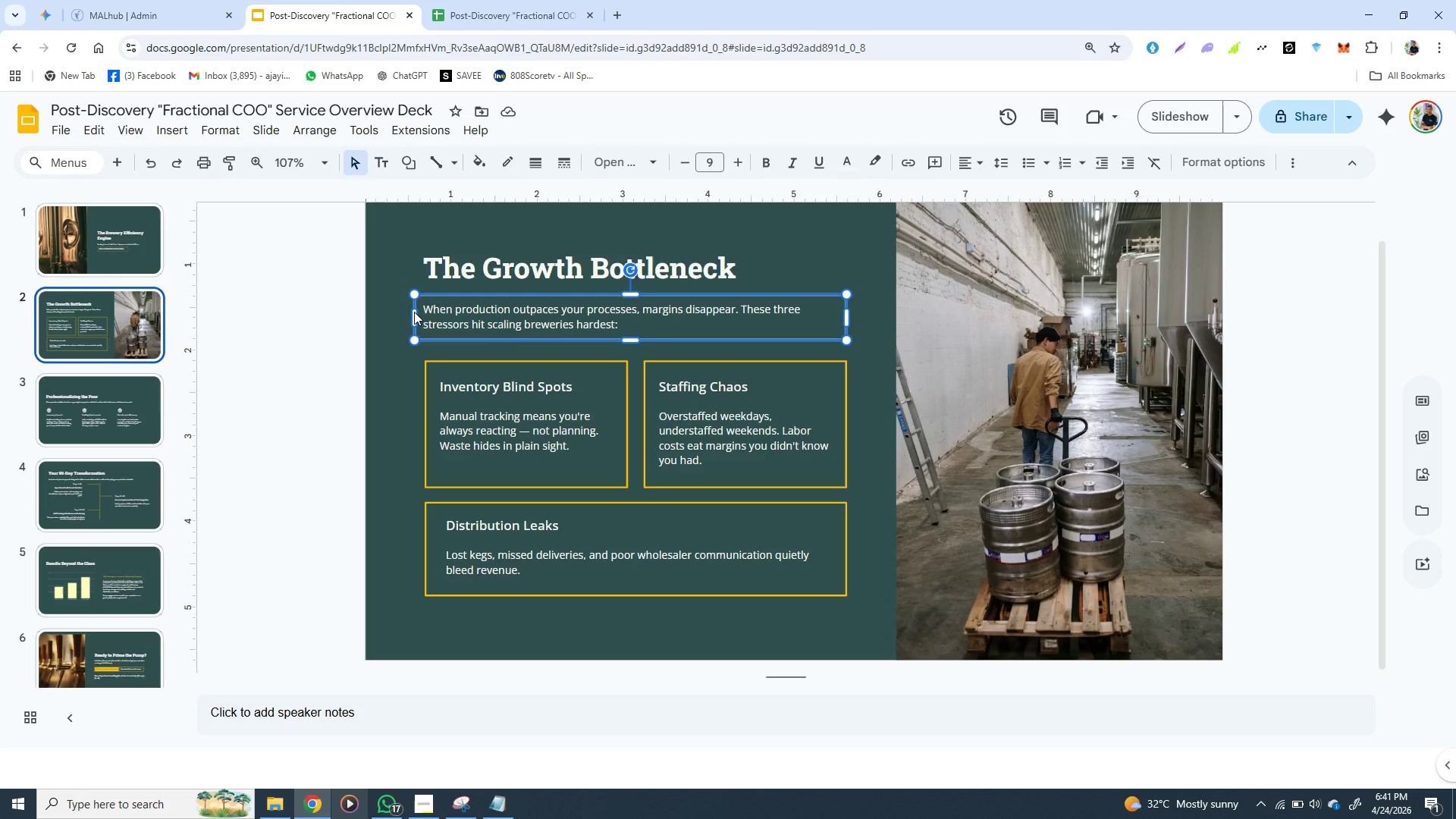 
key(ArrowUp)
 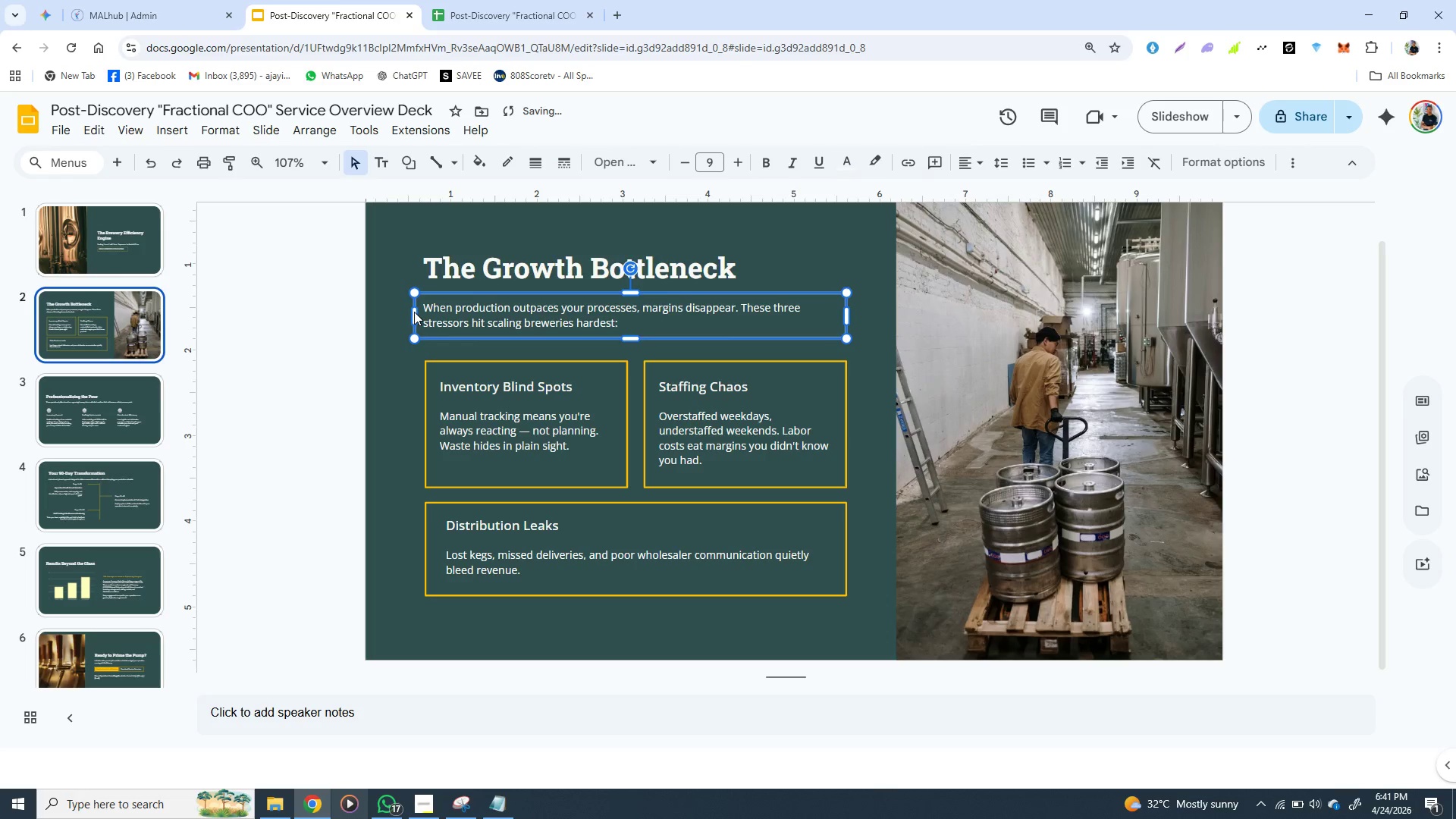 
key(ArrowUp)
 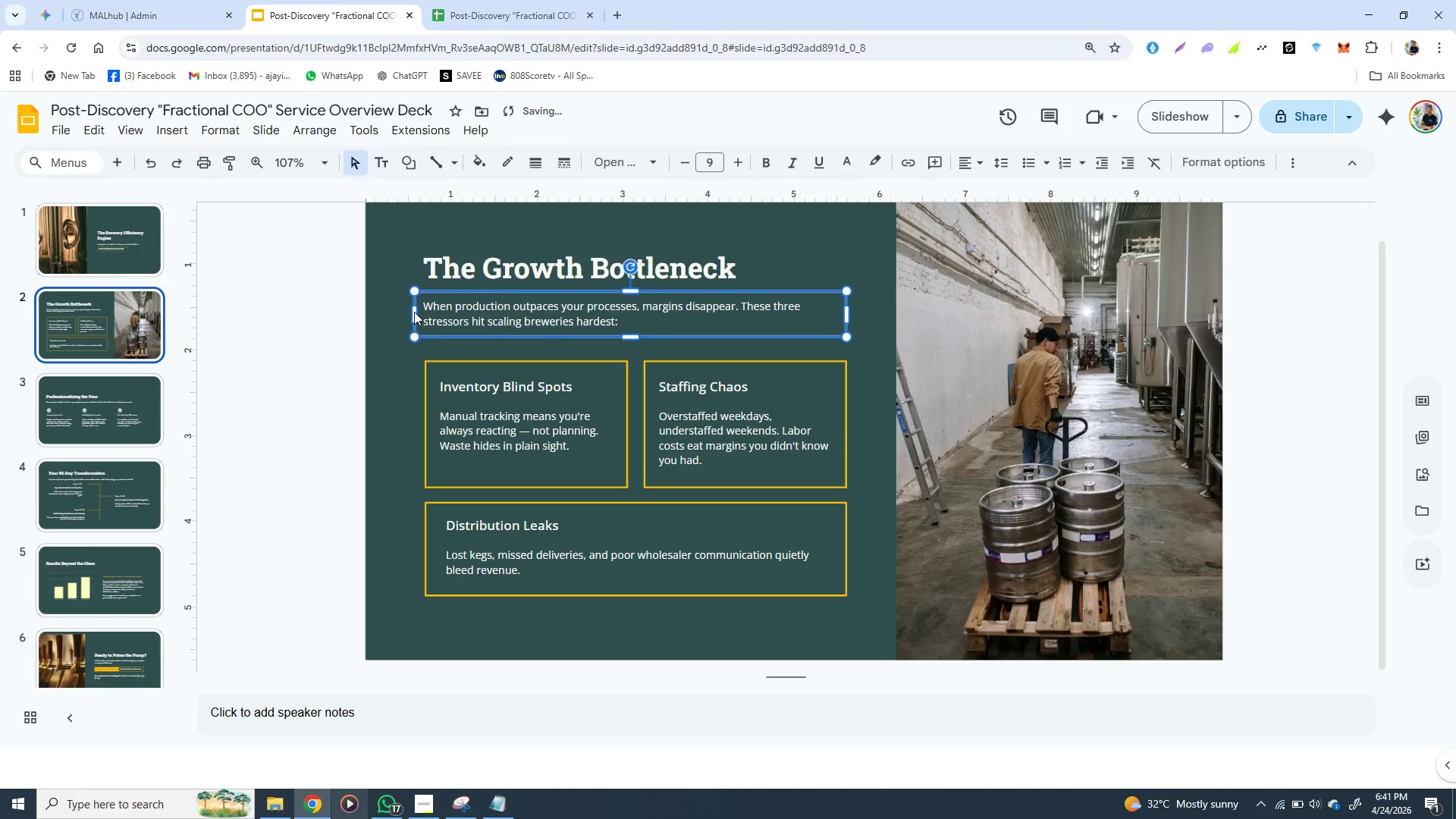 
key(ArrowUp)
 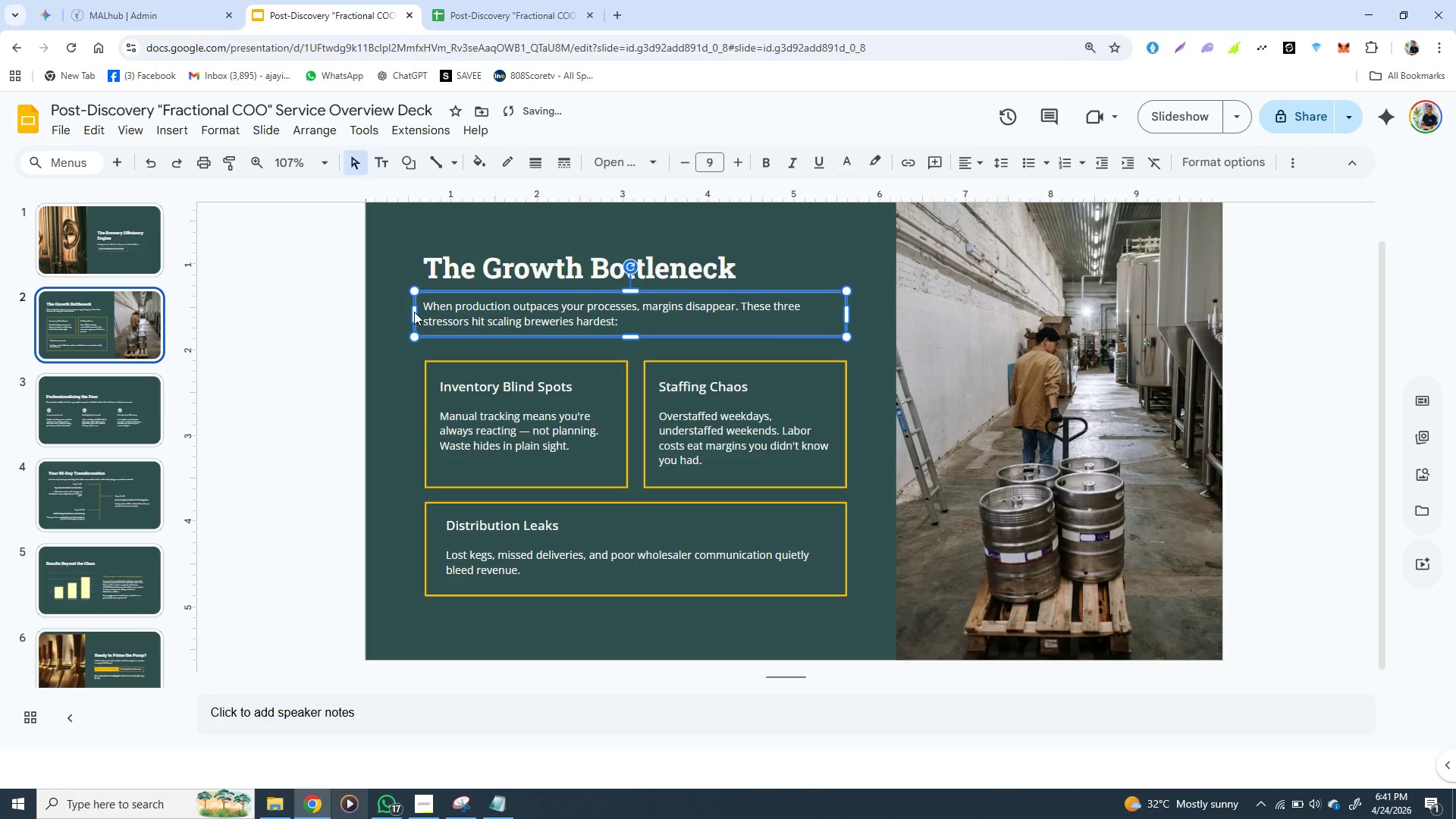 
key(ArrowUp)
 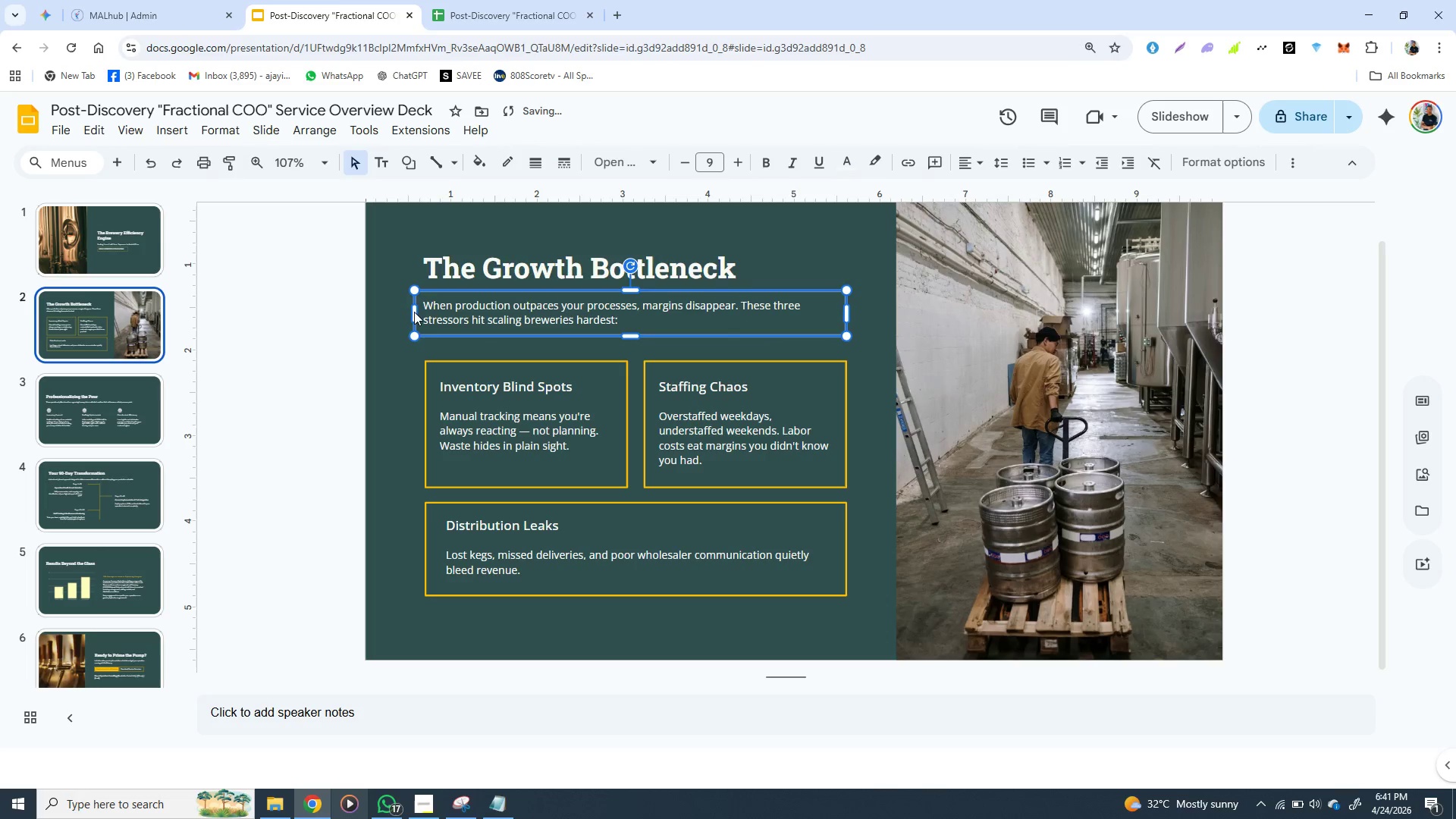 
key(ArrowUp)
 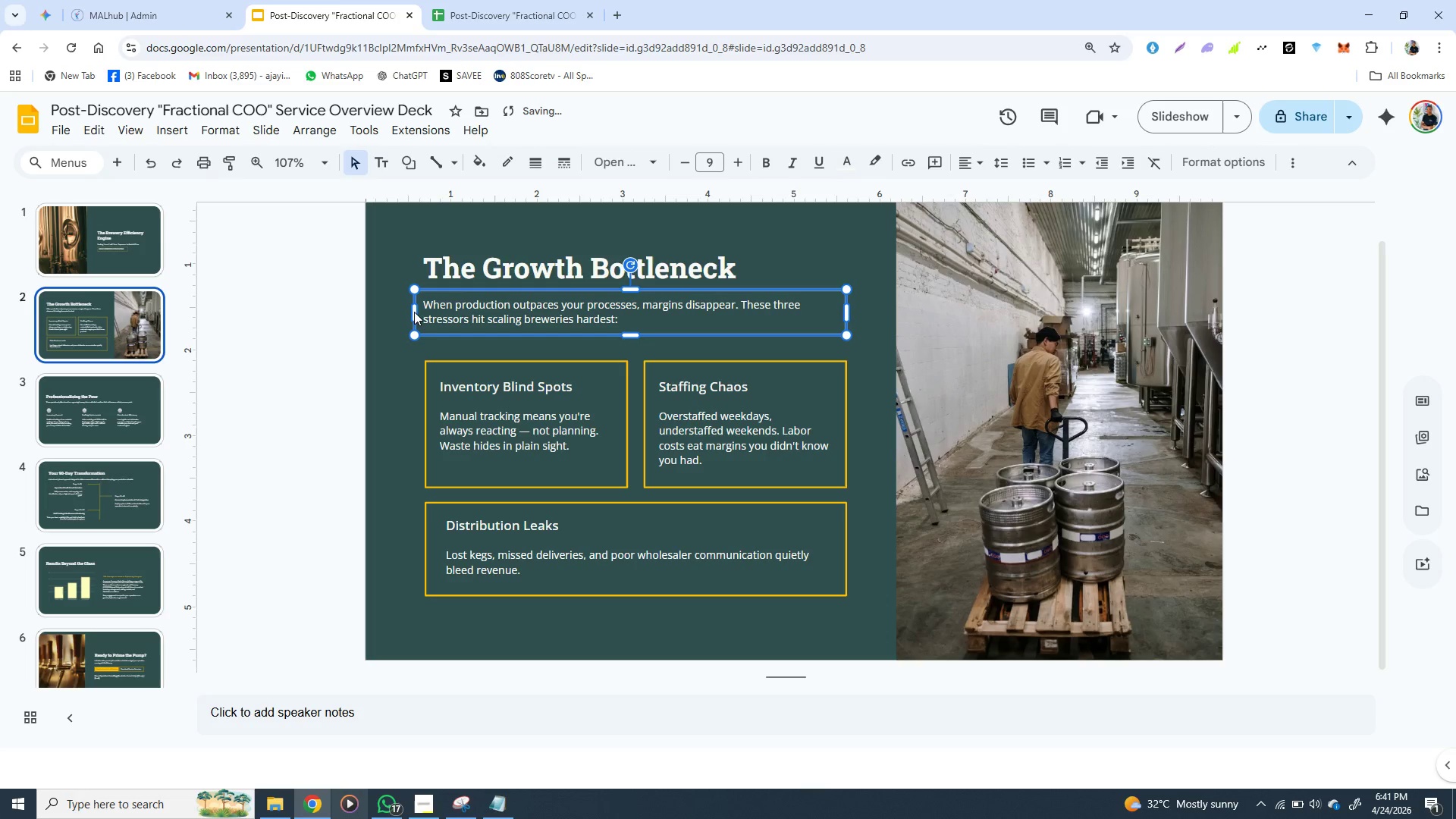 
key(ArrowUp)
 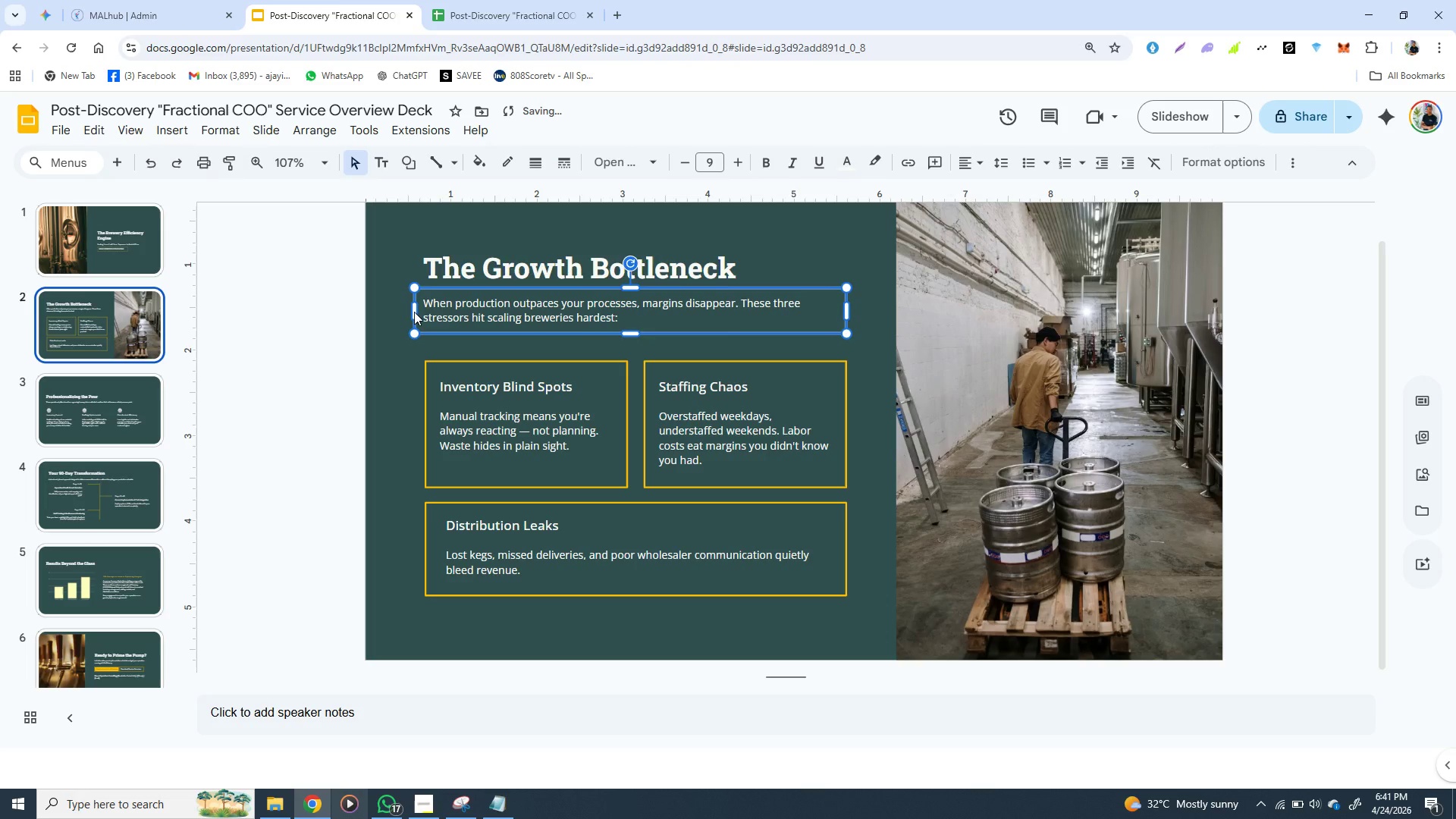 
key(ArrowUp)
 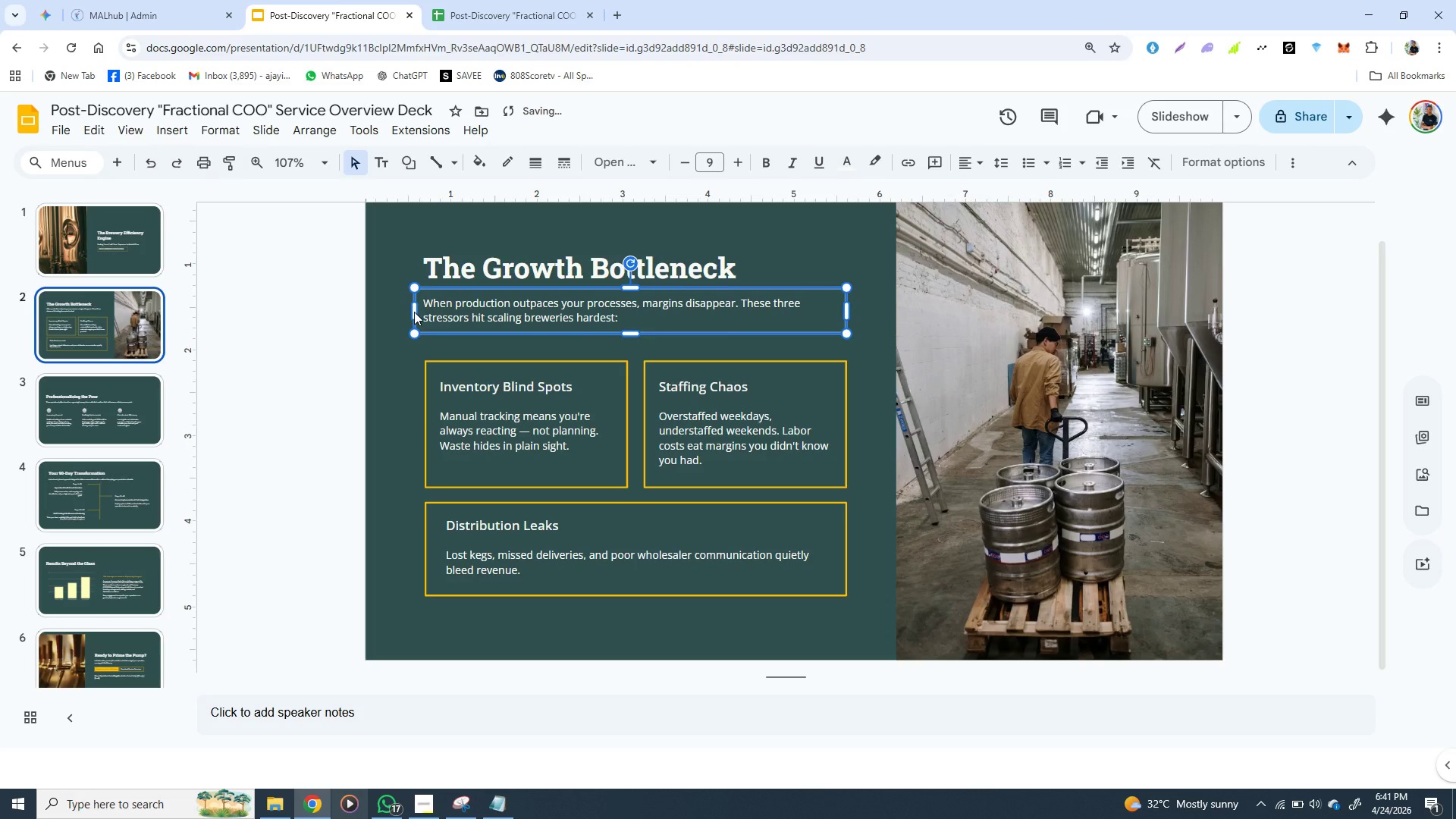 
key(ArrowUp)
 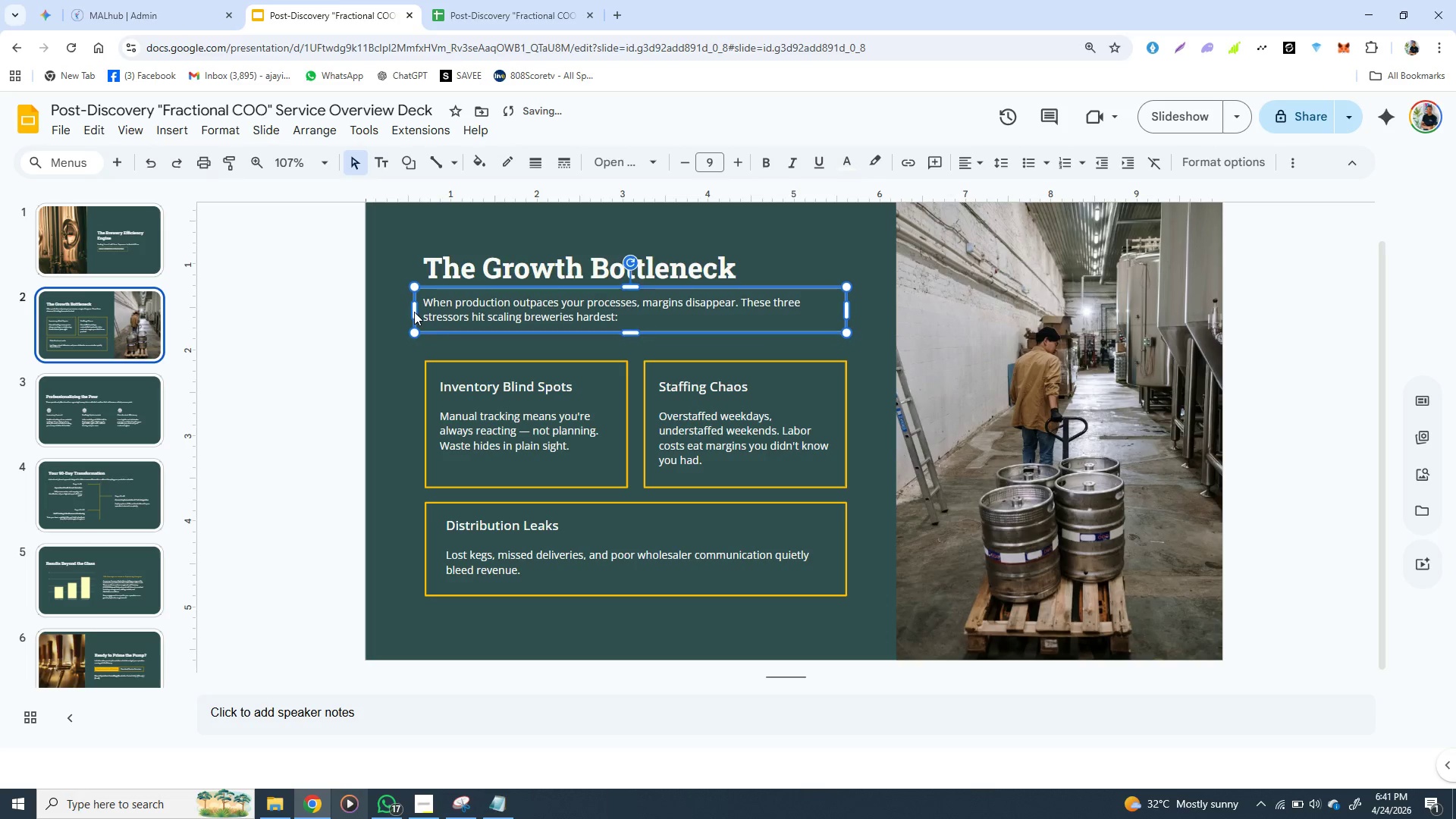 
key(ArrowUp)
 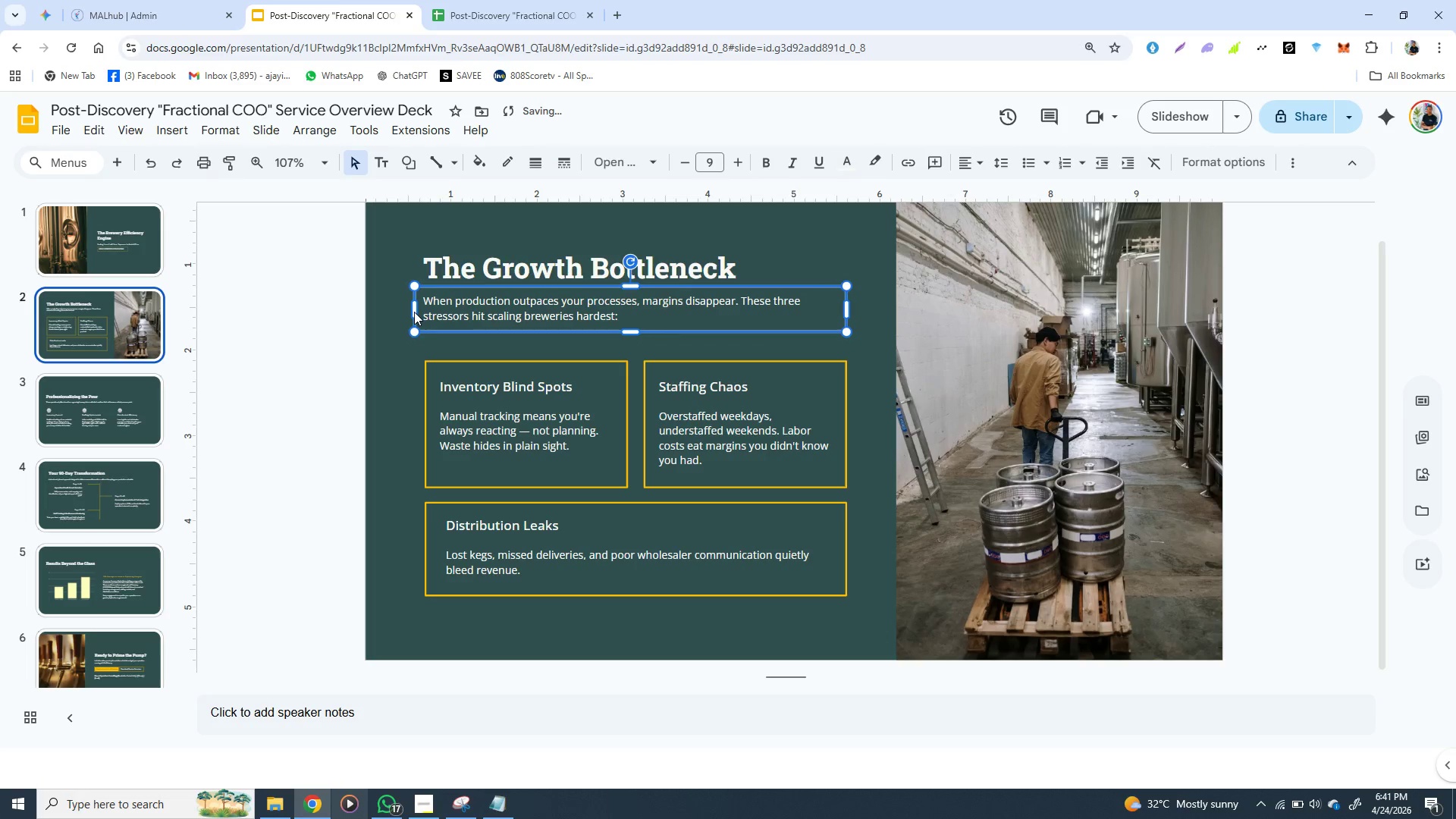 
key(ArrowUp)
 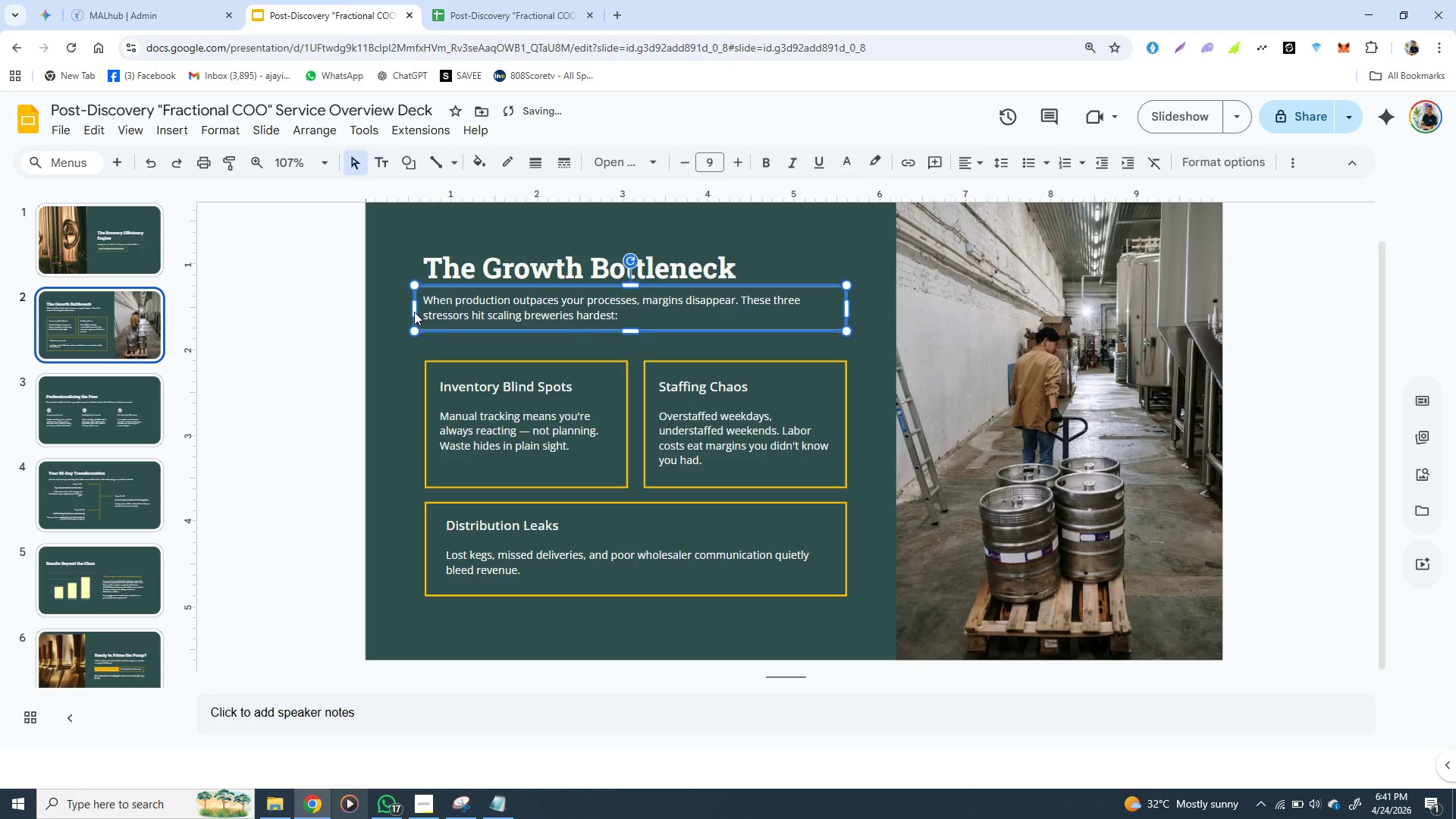 
key(ArrowUp)
 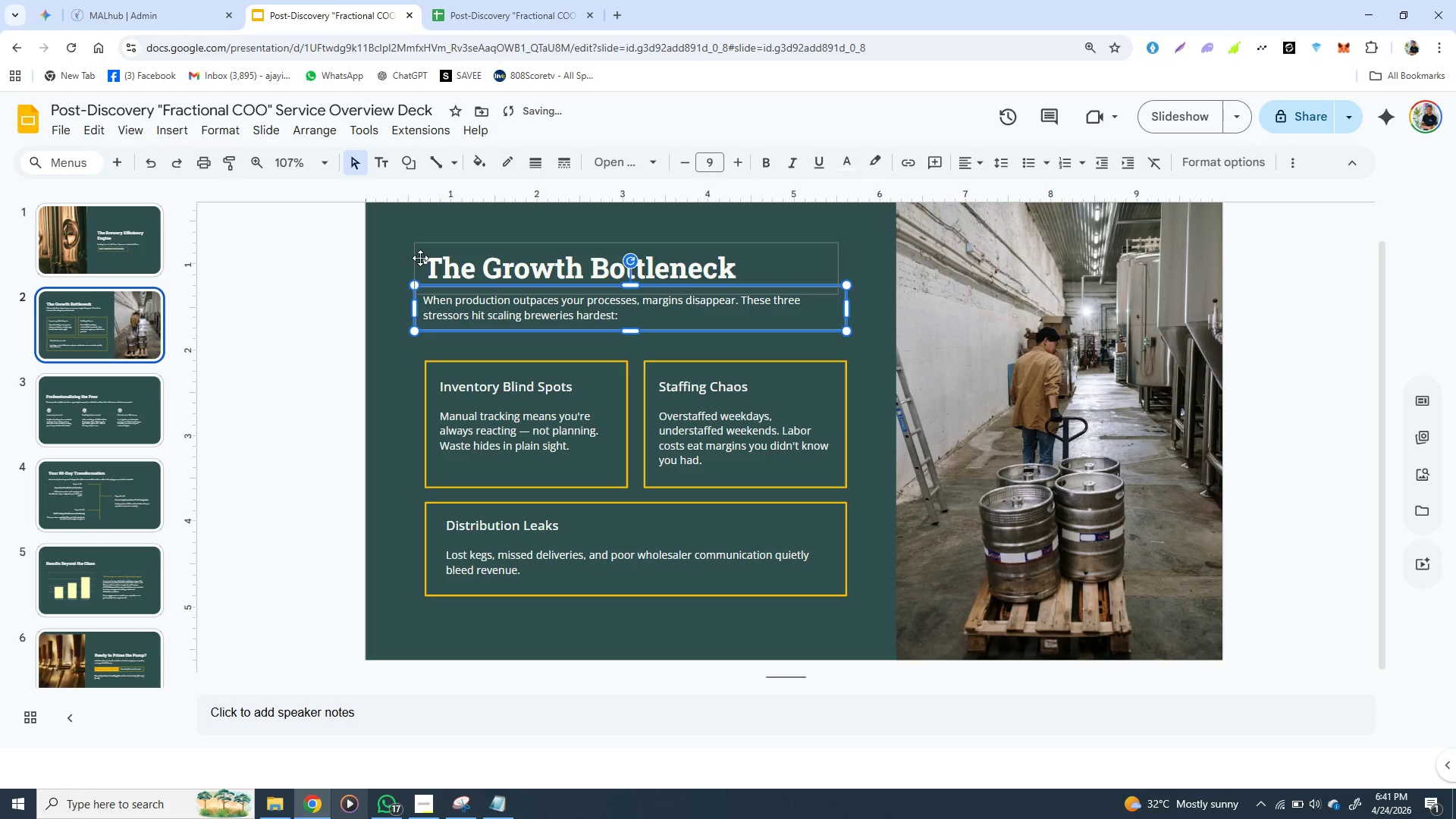 
left_click([420, 258])
 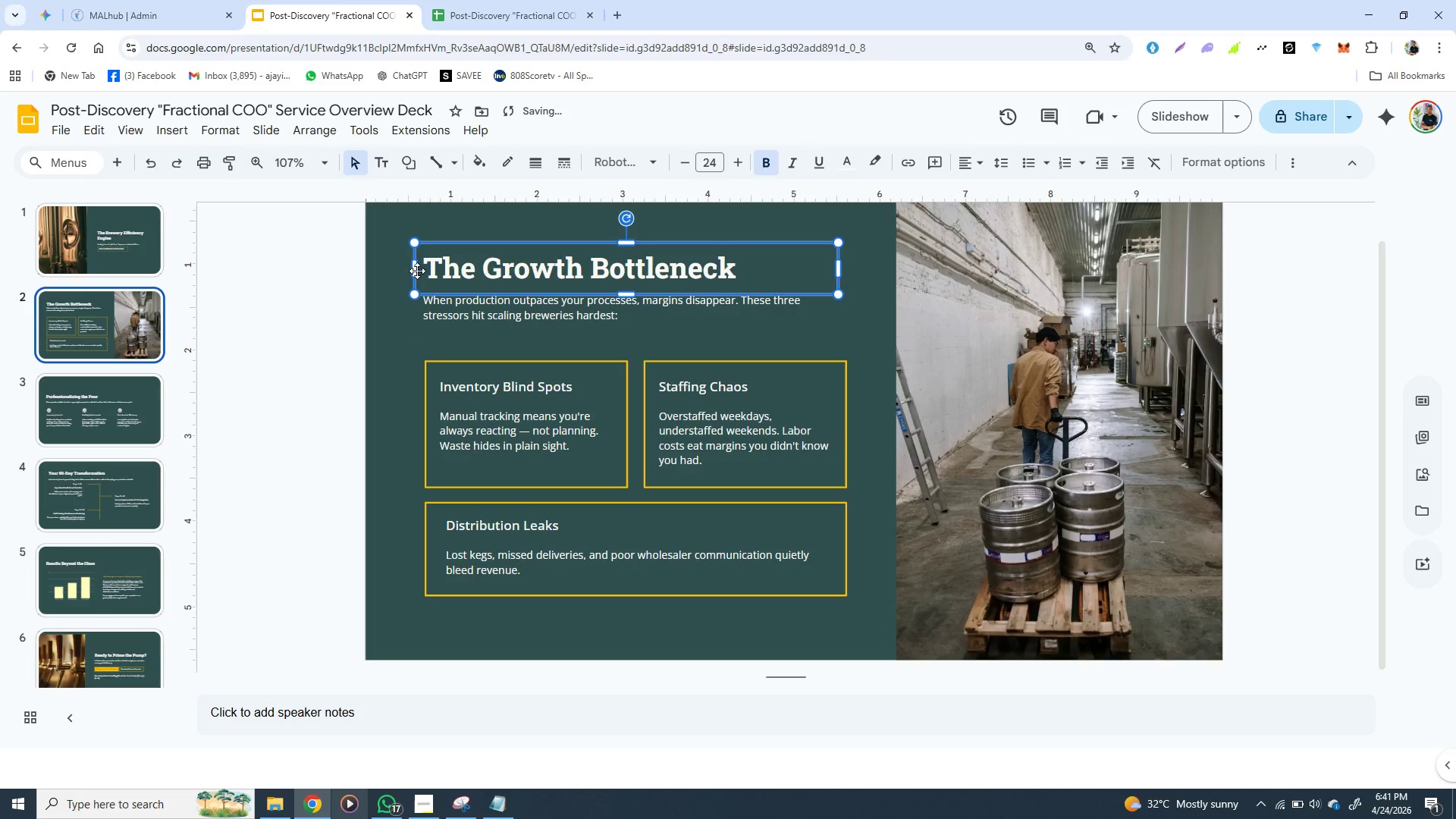 
hold_key(key=ShiftLeft, duration=1.51)
left_click([419, 302])
 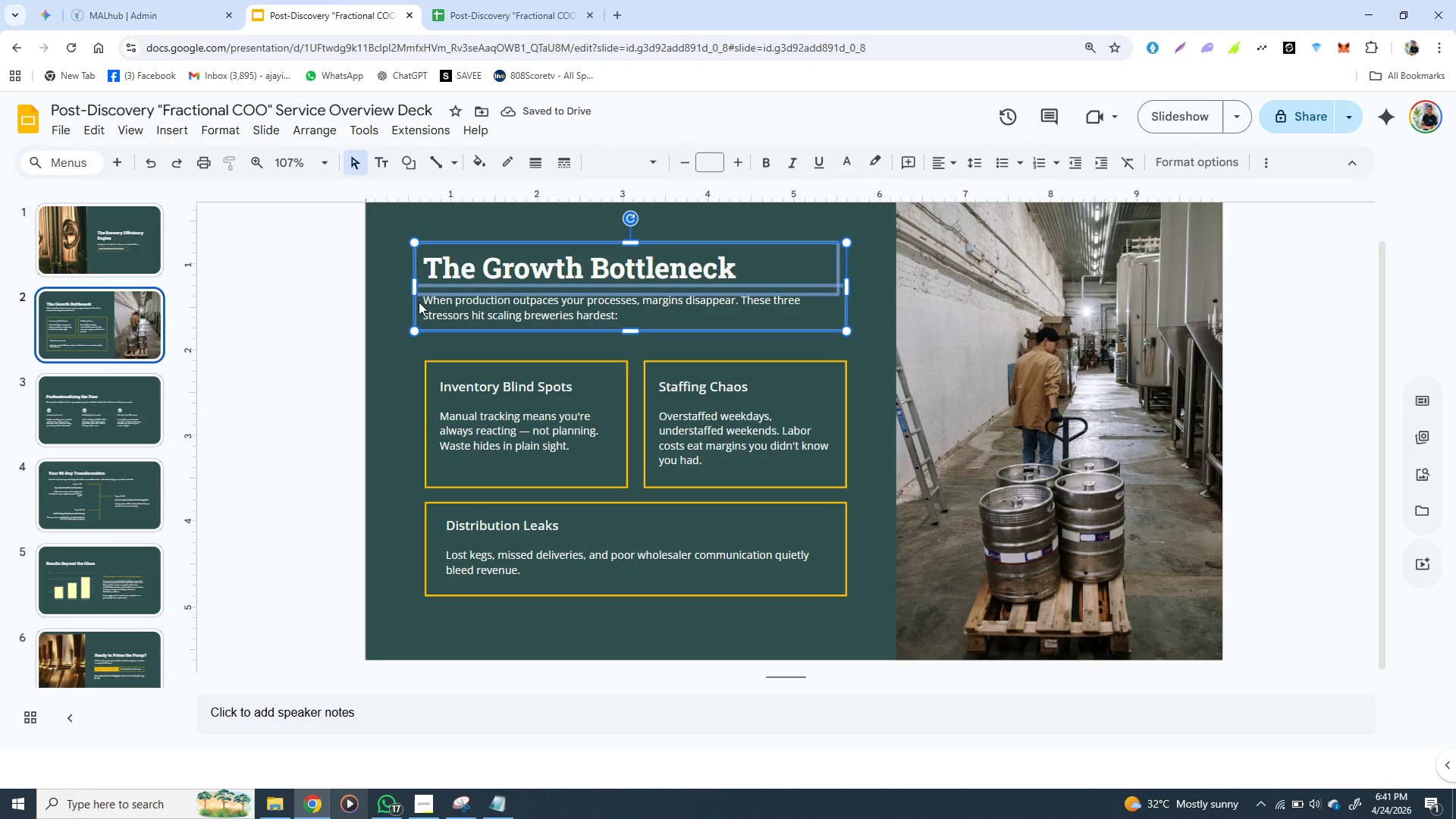 
key(Shift+ShiftLeft)
 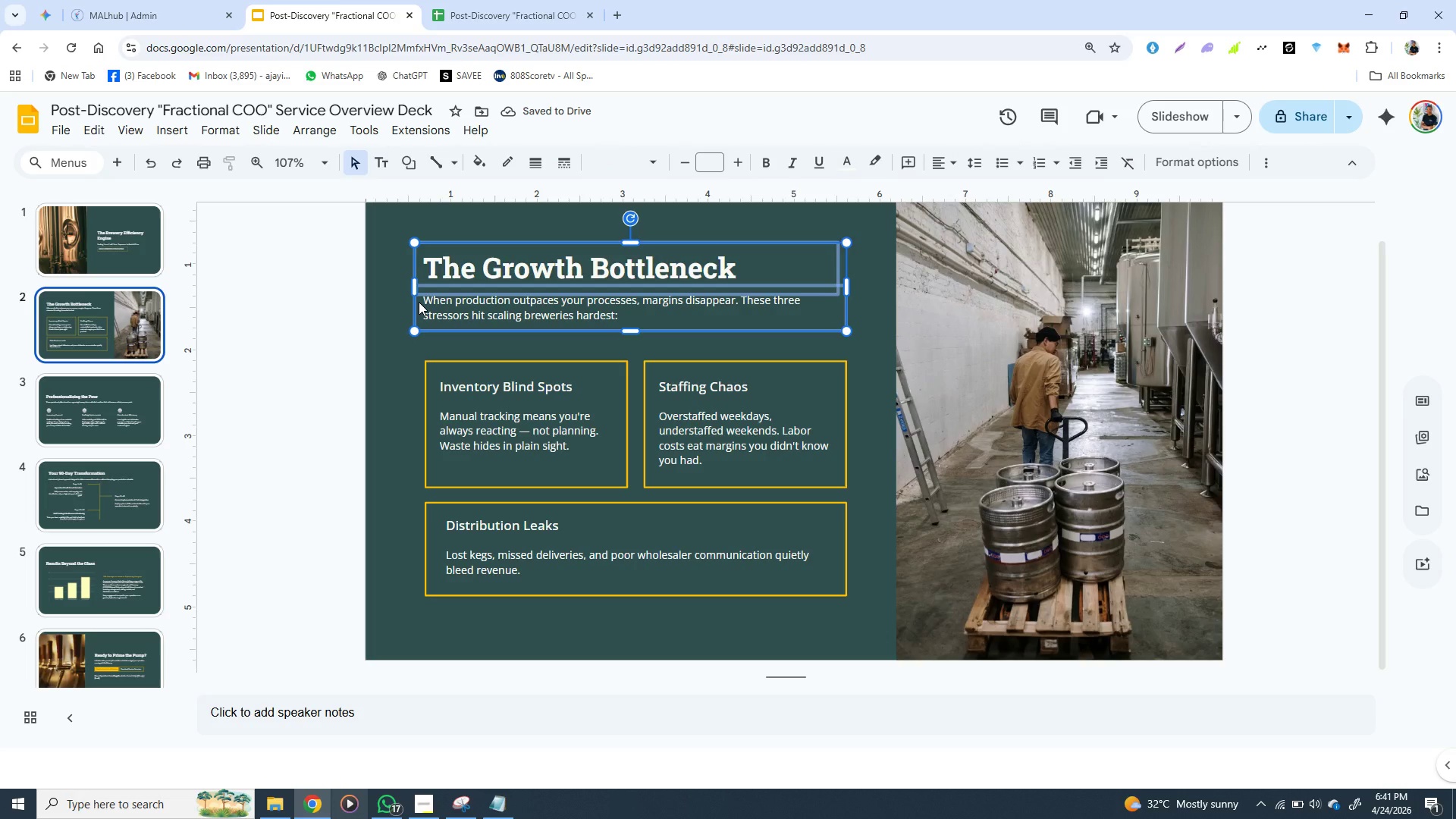 
key(Shift+ShiftLeft)
 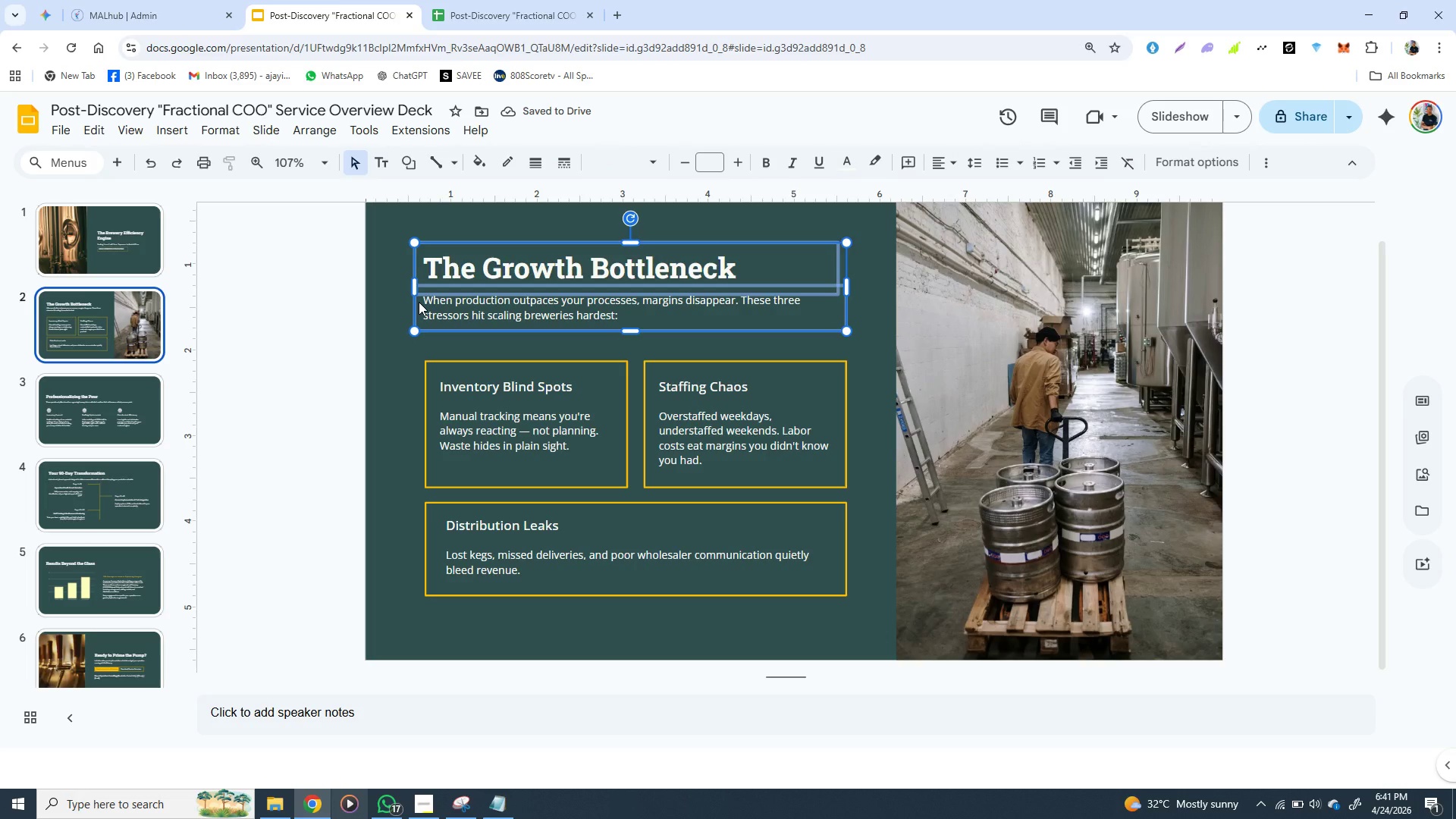 
key(Shift+ShiftLeft)
 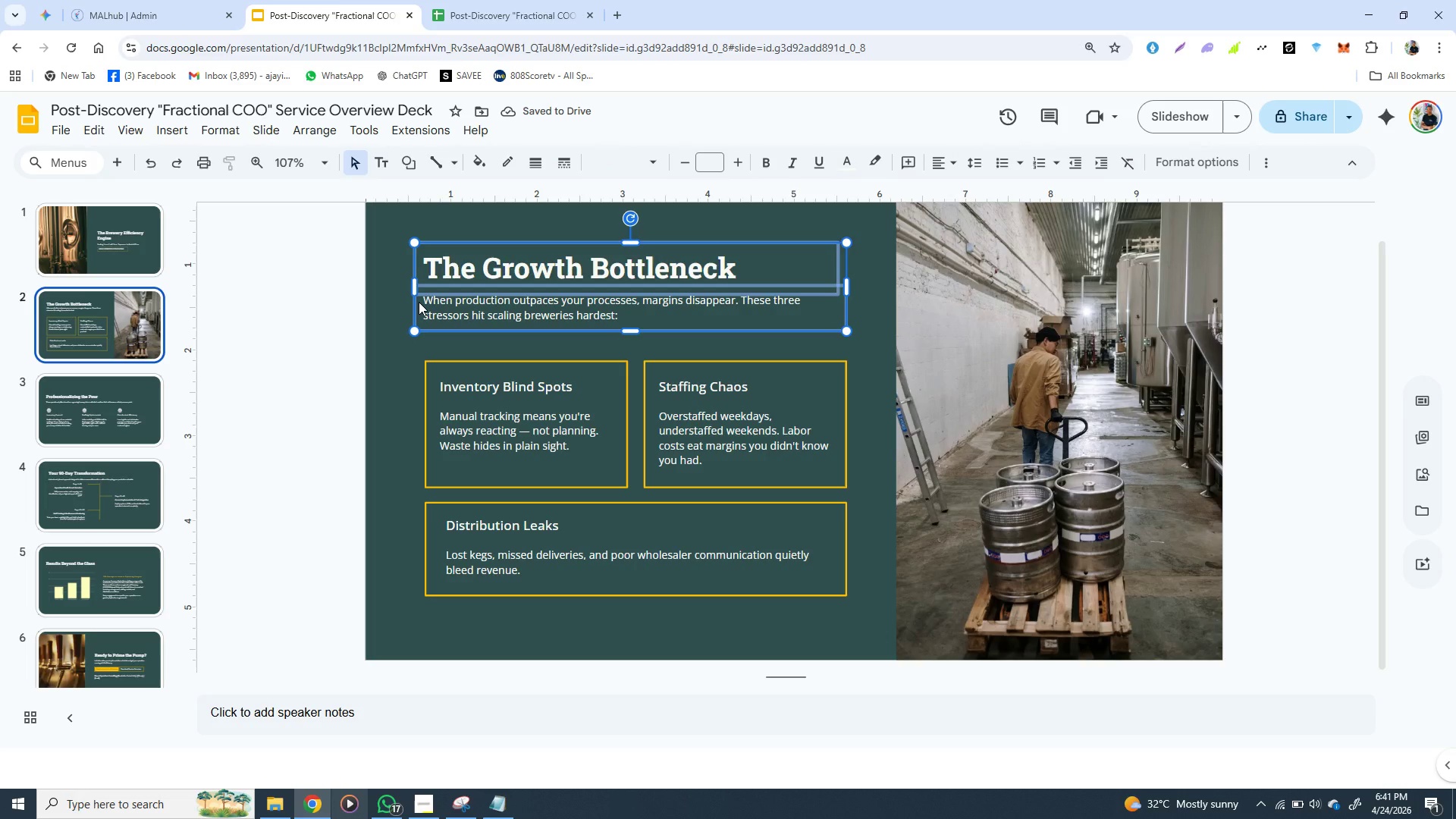 
right_click([419, 302])
 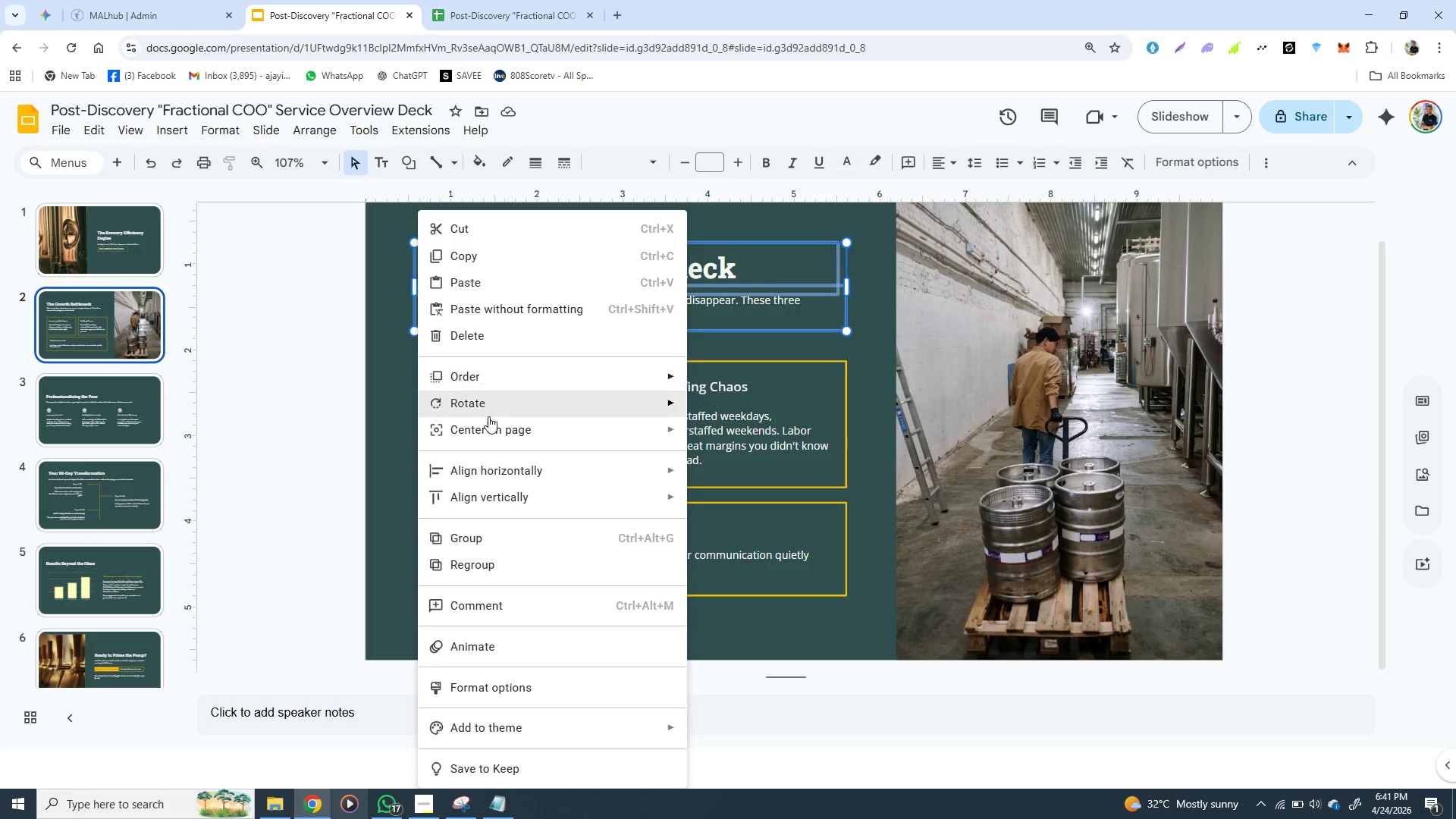 
left_click([481, 533])
 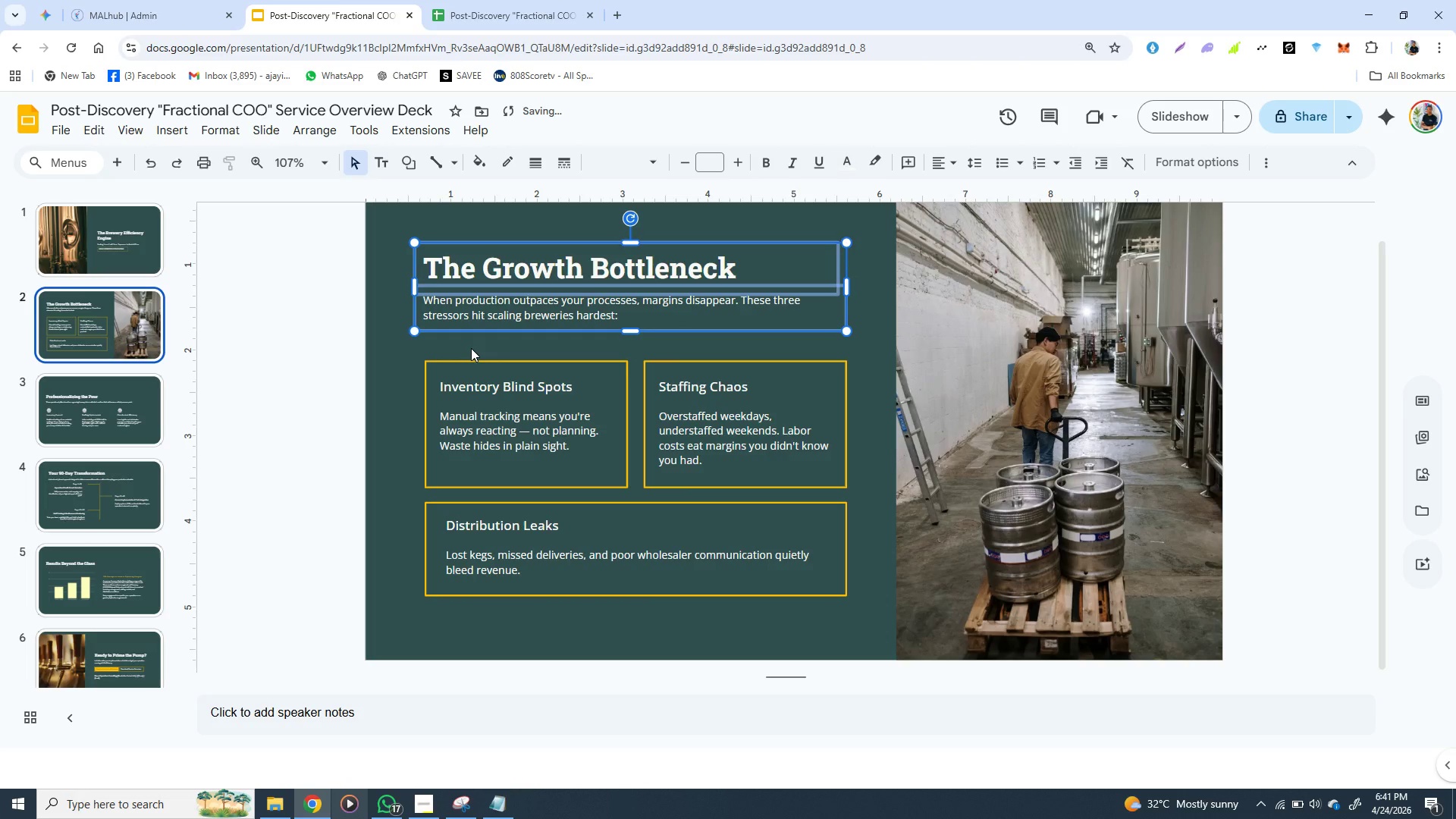 
hold_key(key=ArrowDown, duration=0.7)
 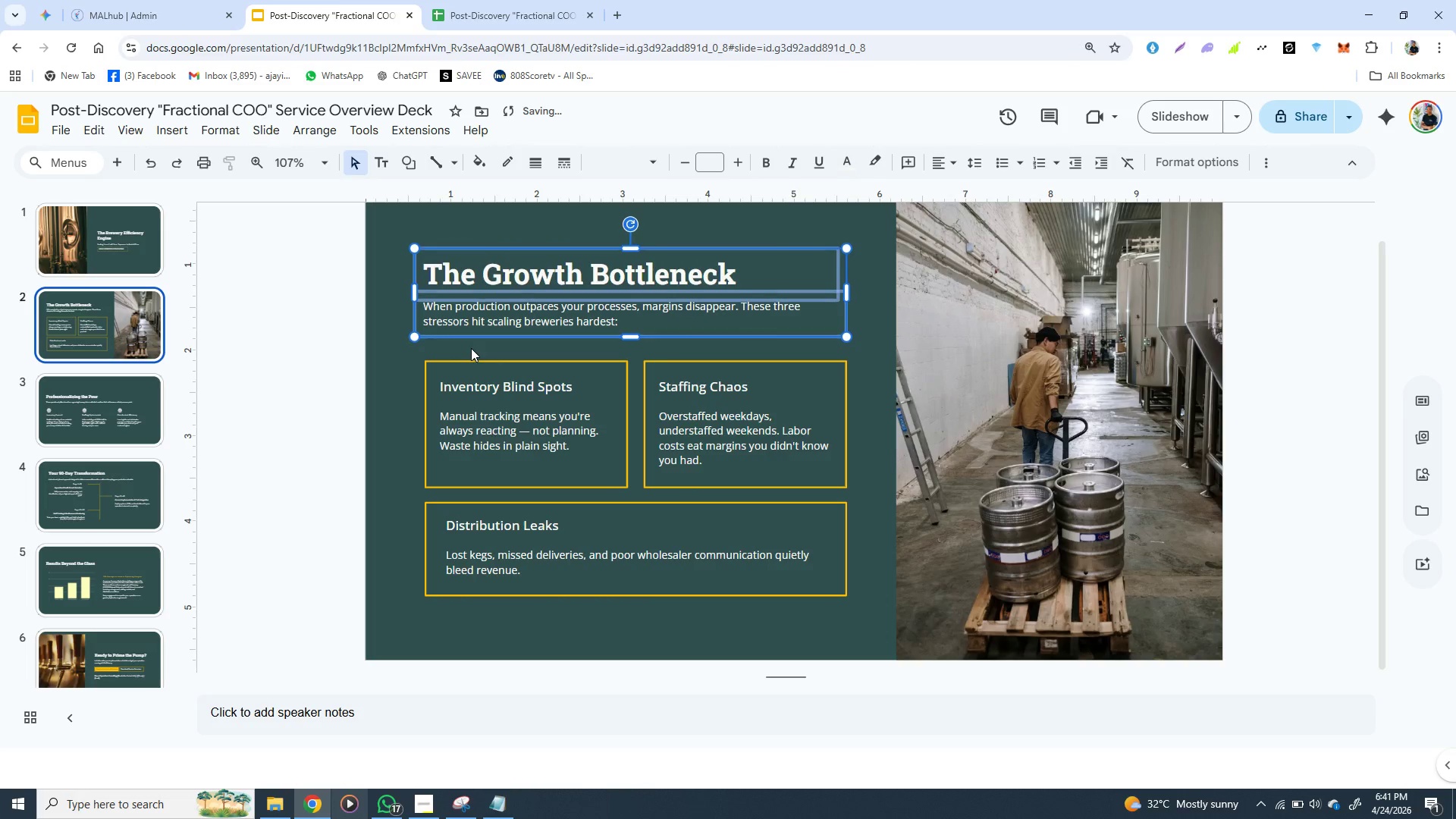 
key(ArrowDown)
 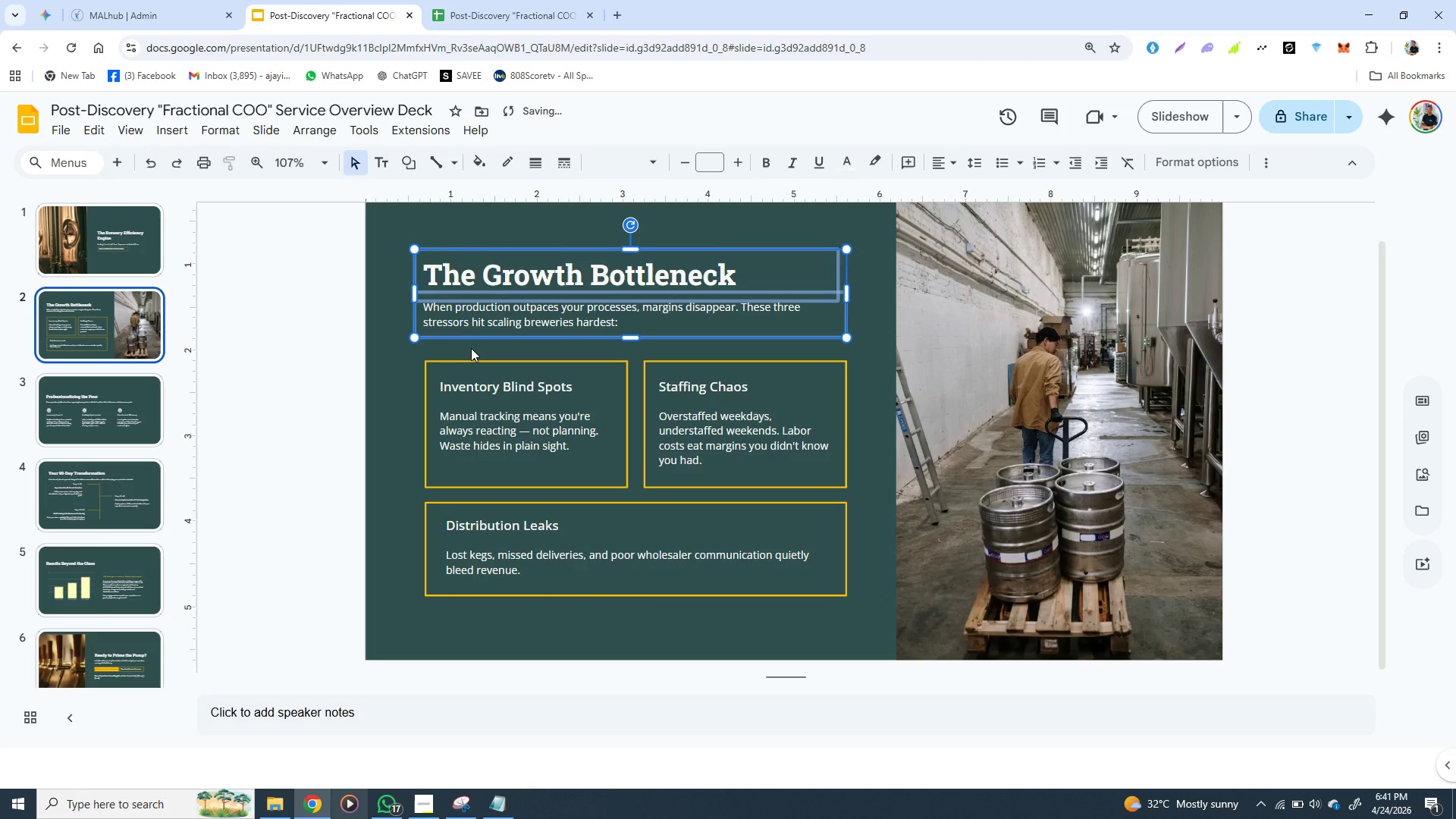 
key(ArrowDown)
 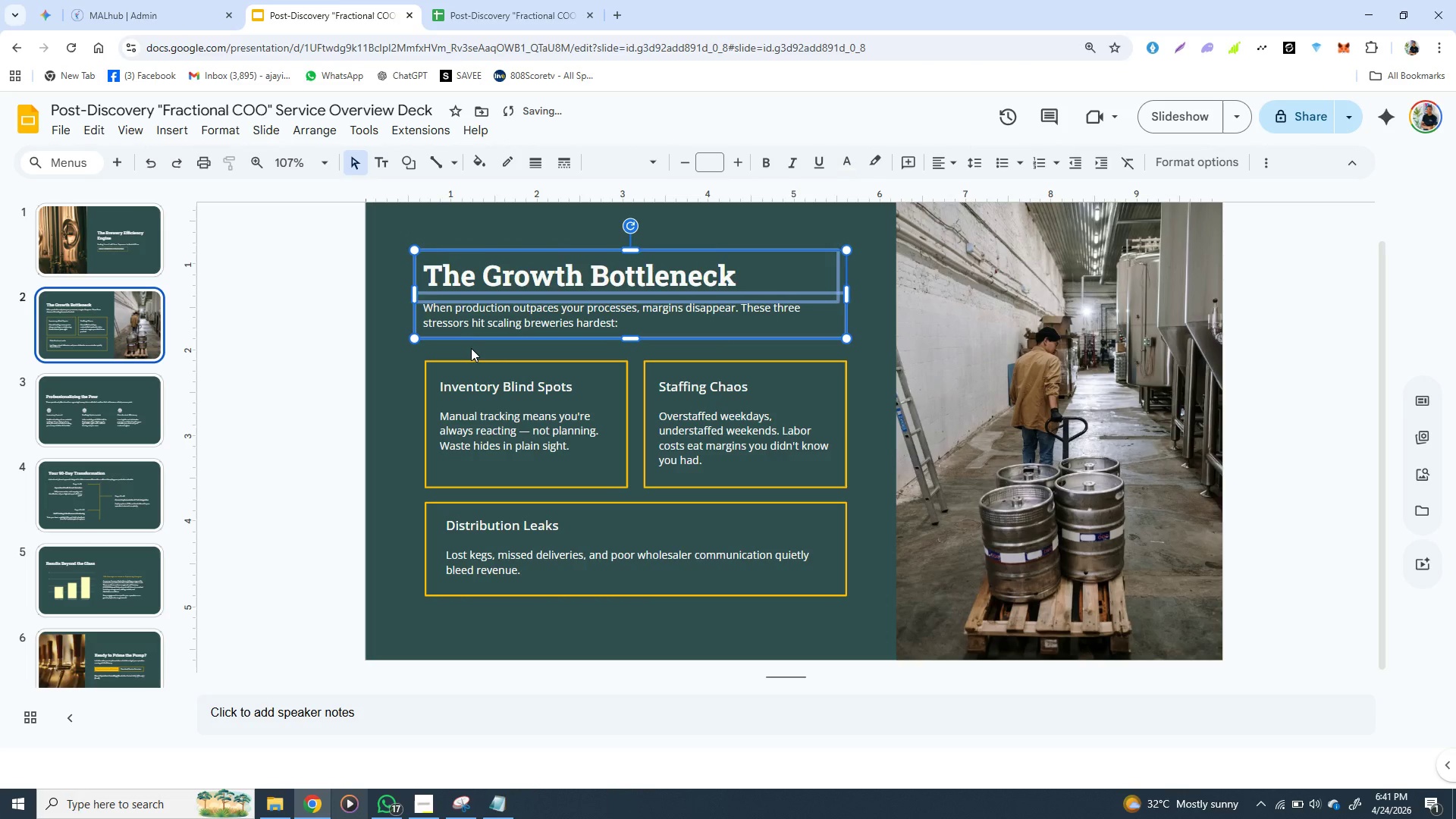 
key(ArrowDown)
 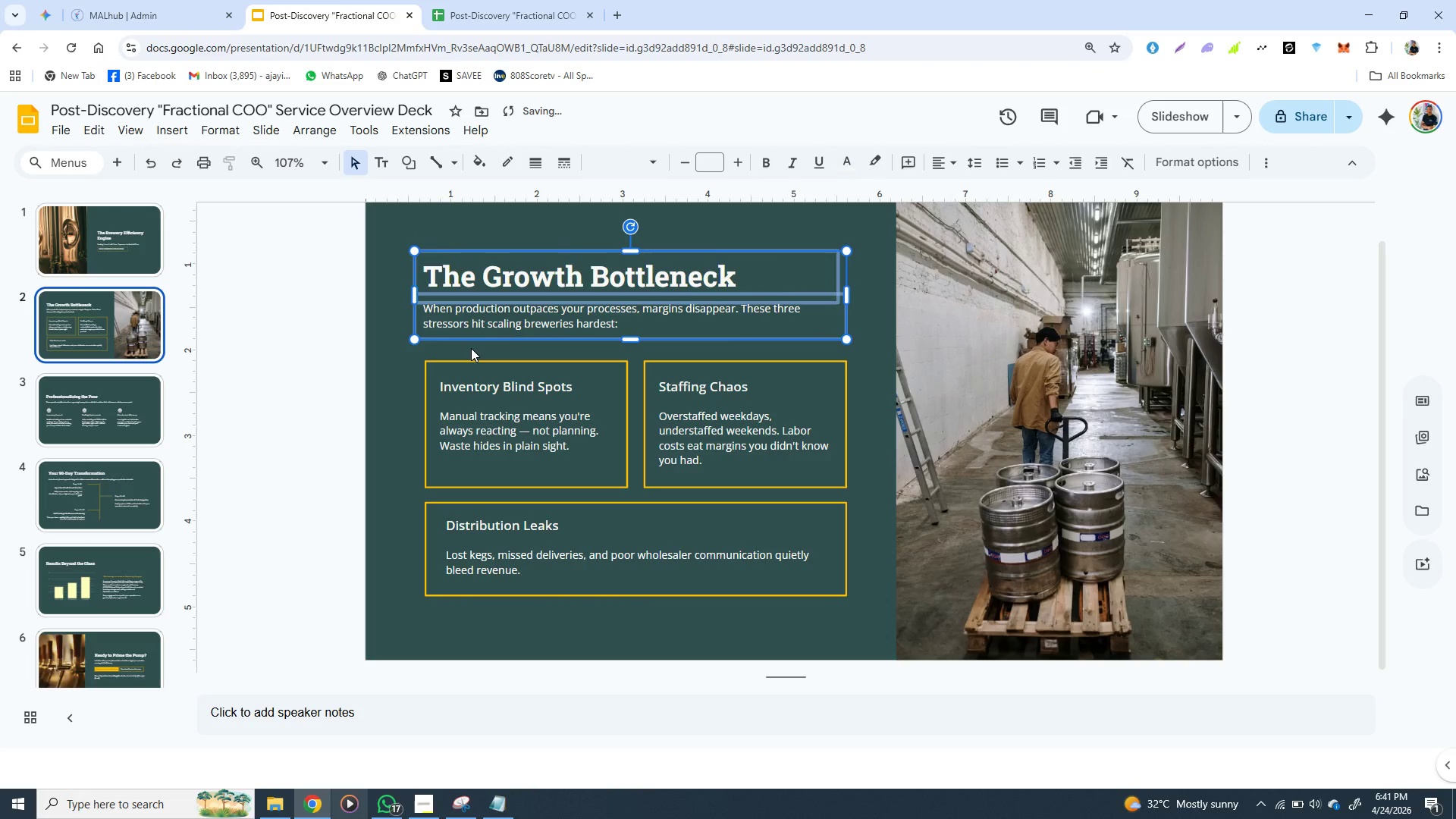 
key(ArrowDown)
 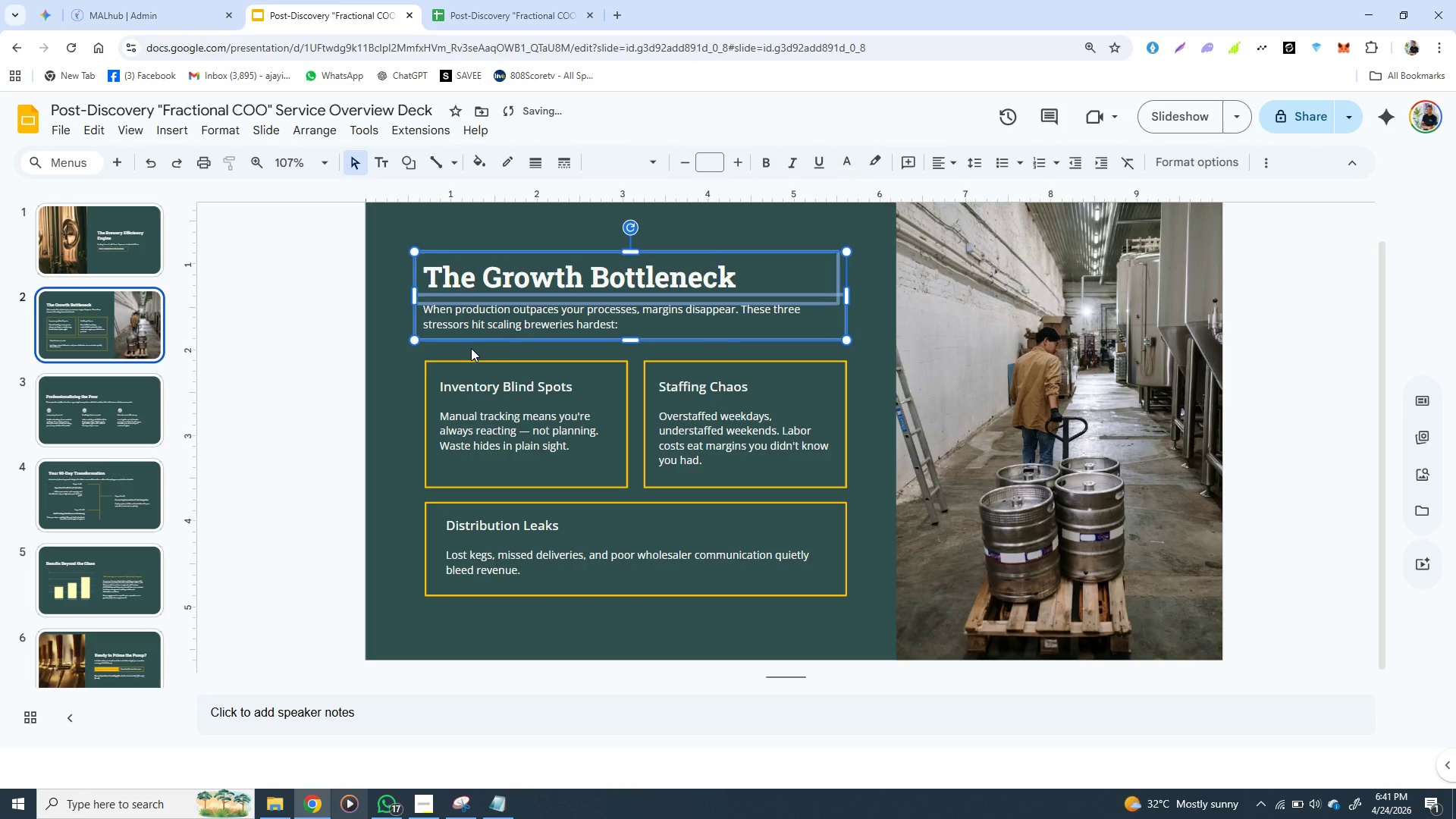 
key(ArrowDown)
 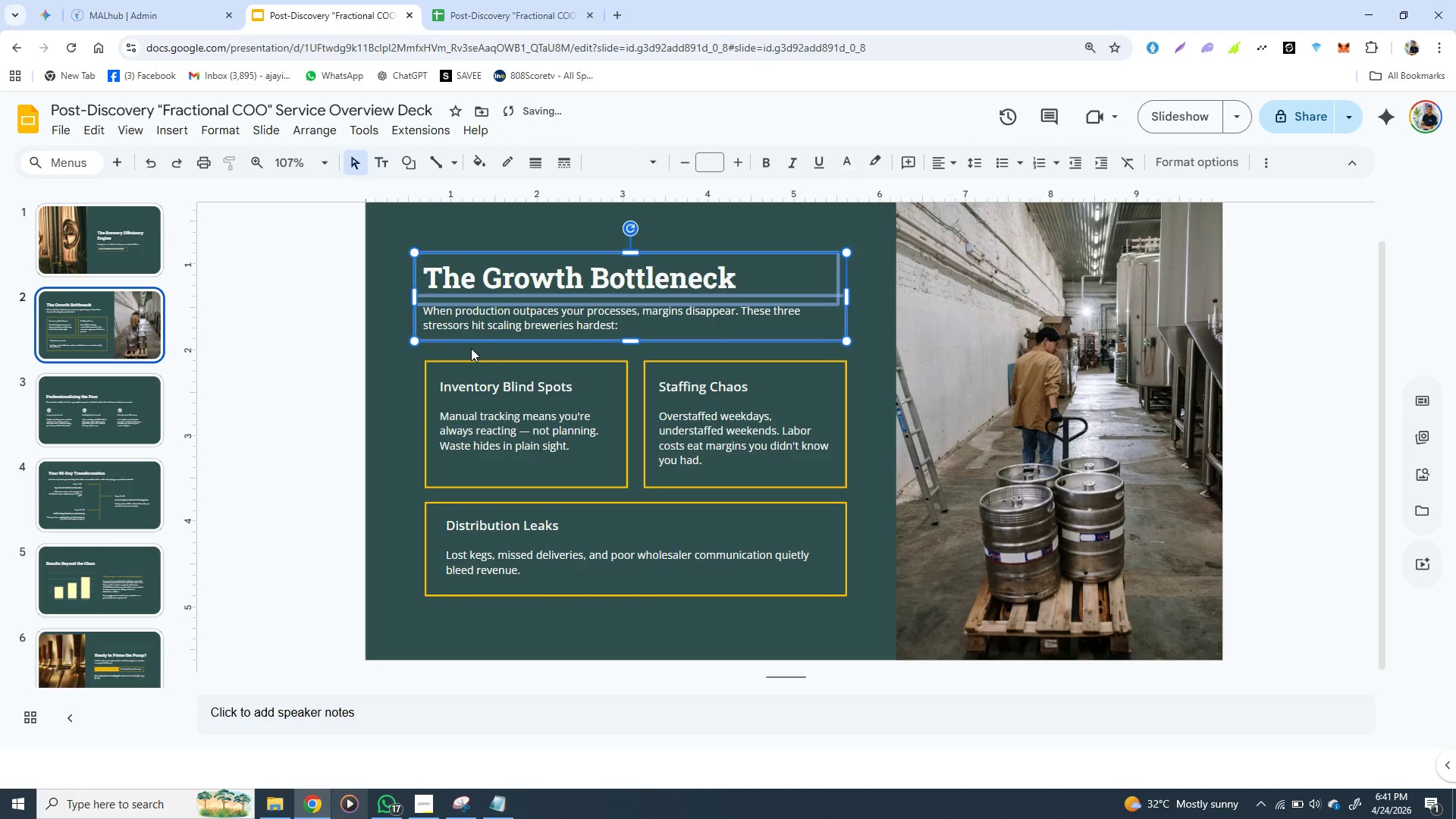 
key(ArrowDown)
 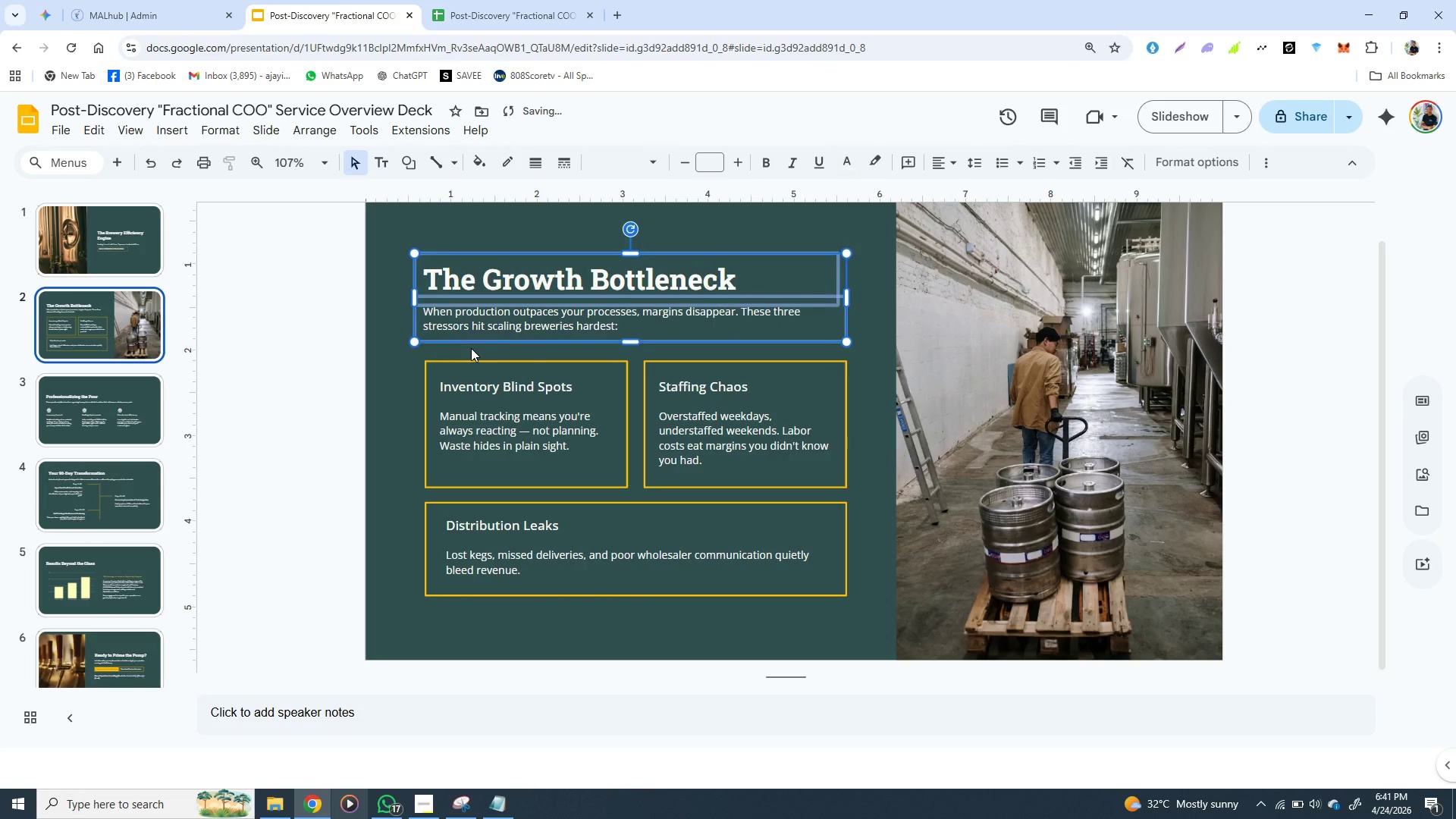 
key(ArrowDown)
 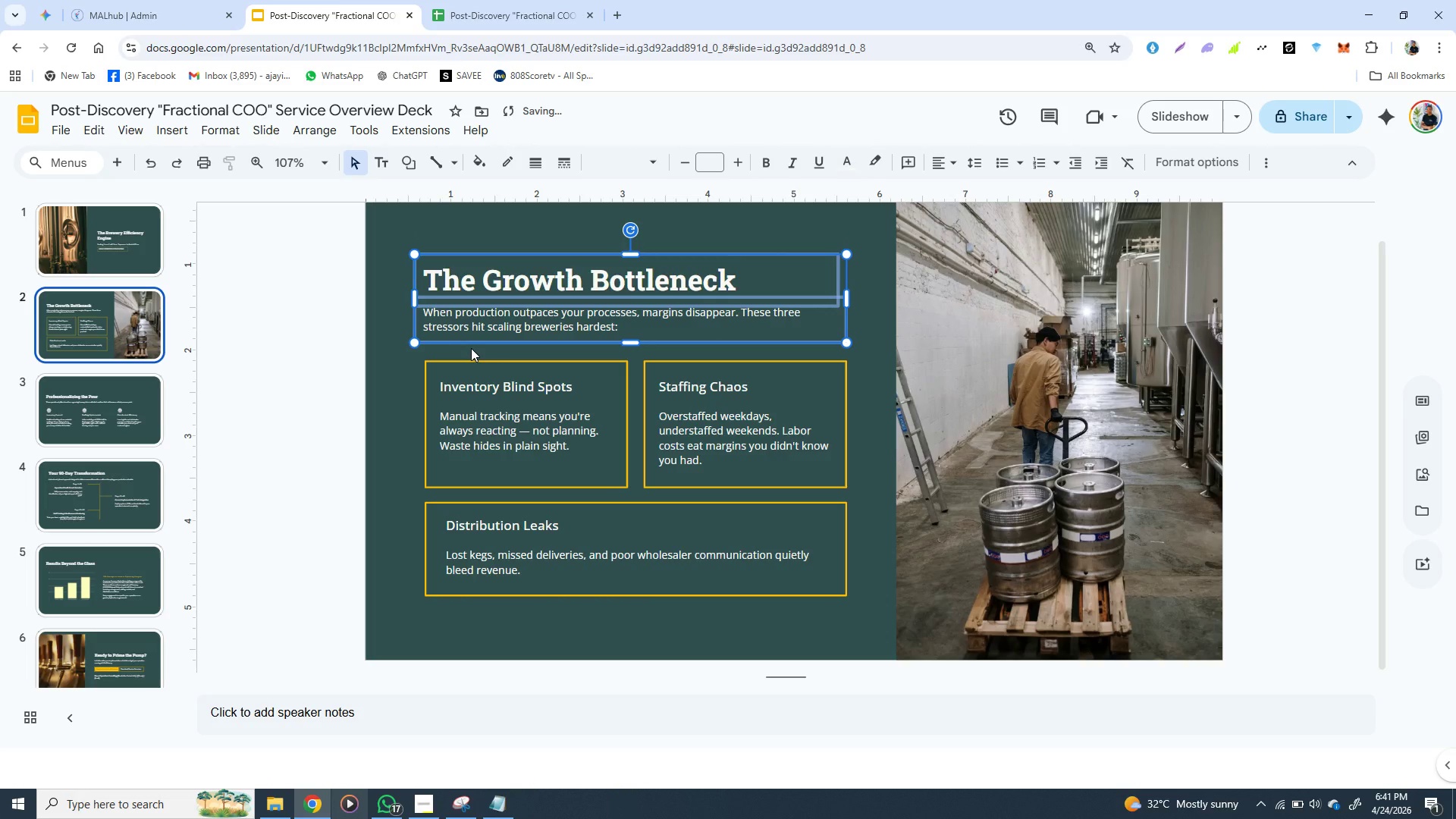 
key(ArrowDown)
 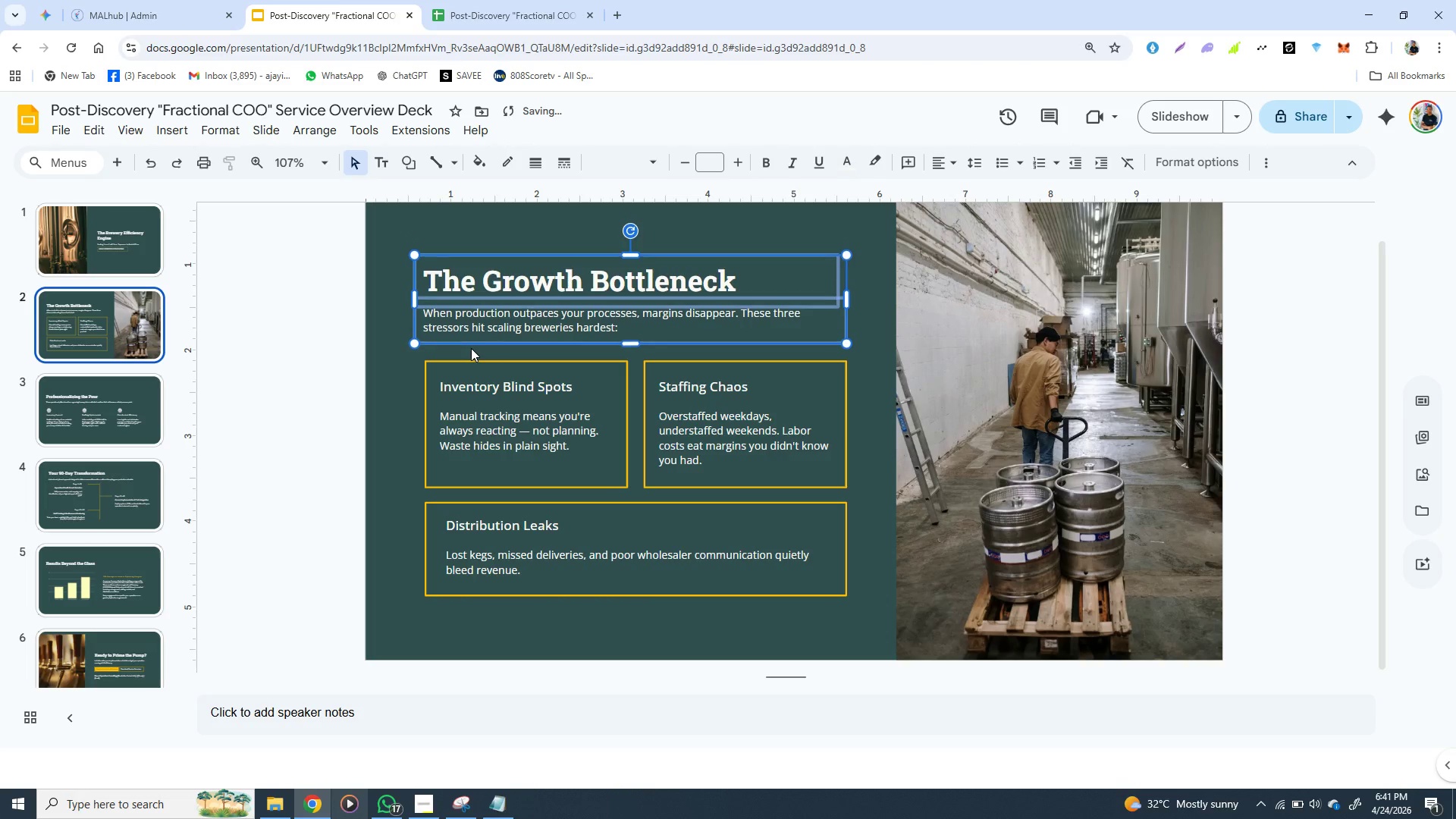 
key(ArrowDown)
 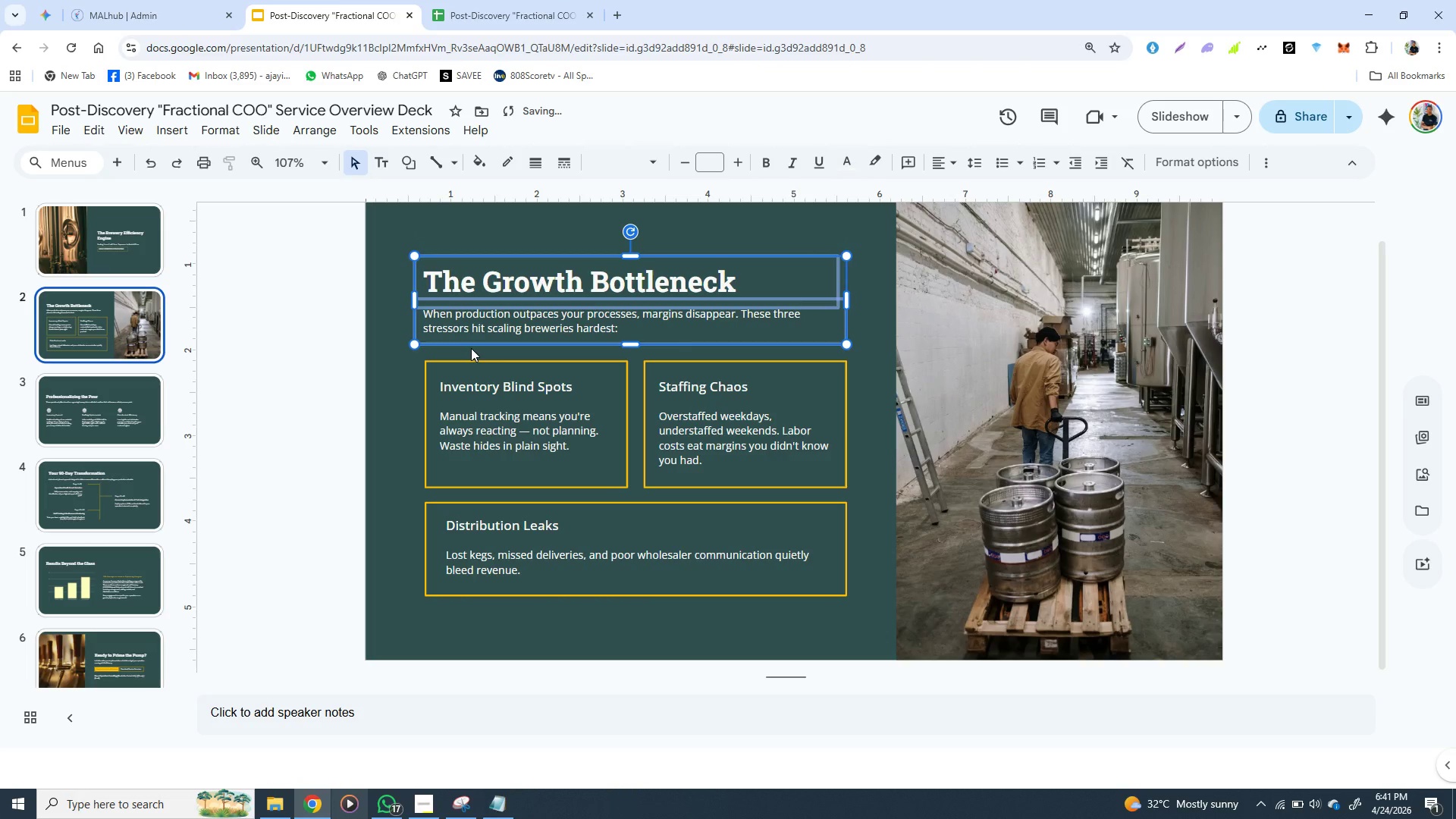 
key(ArrowDown)
 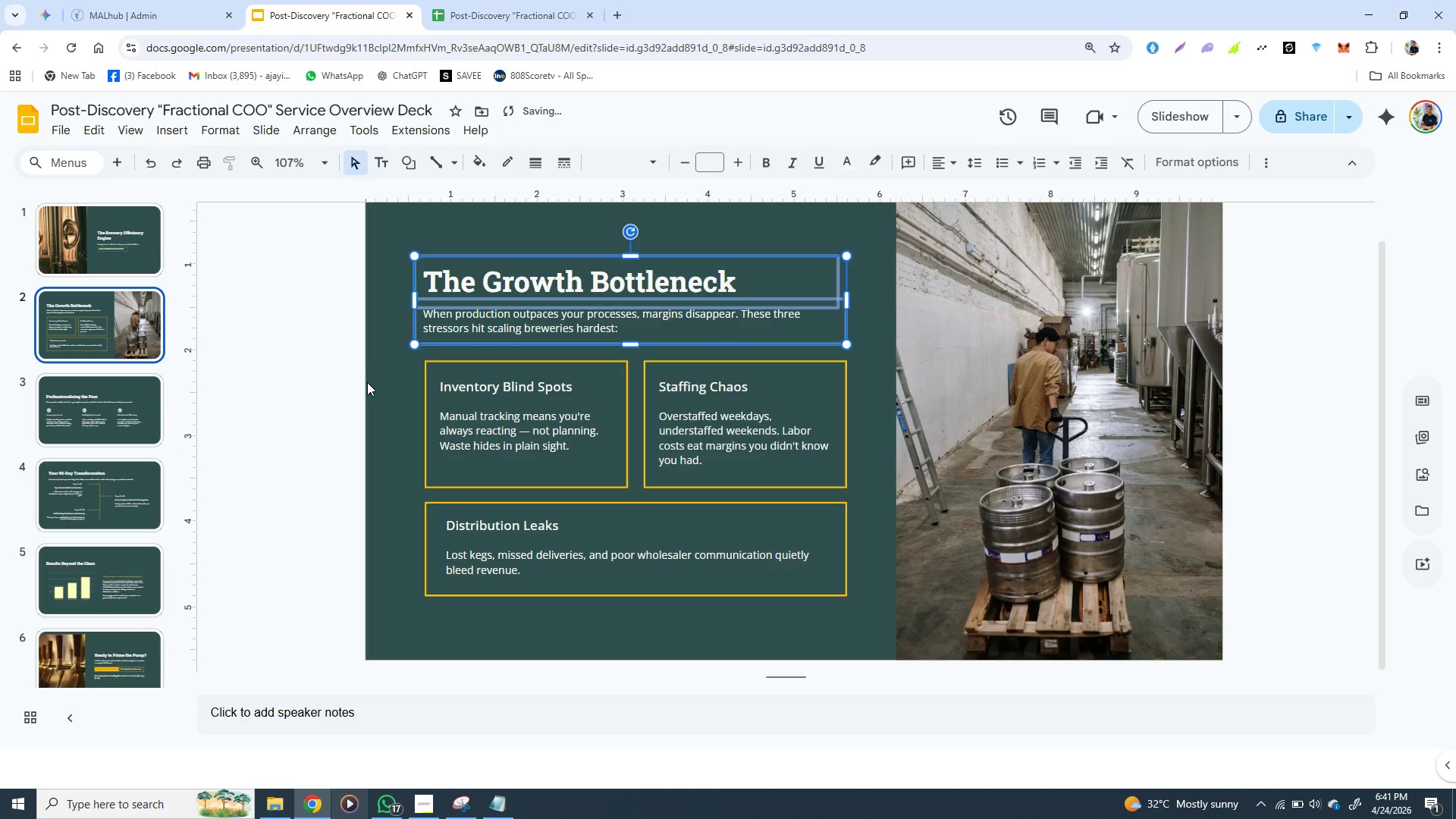 
left_click([367, 382])
 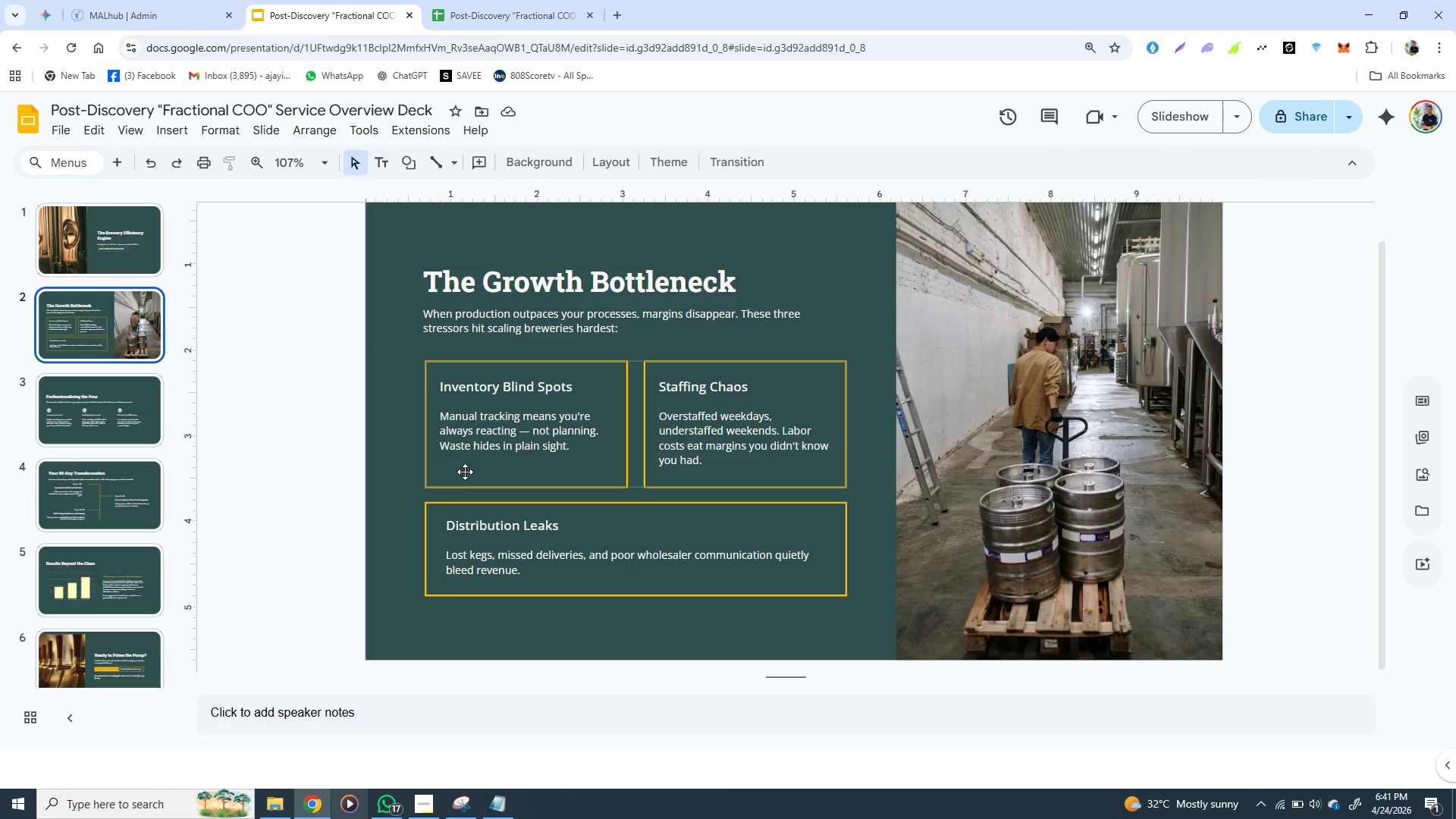 
wait(5.59)
 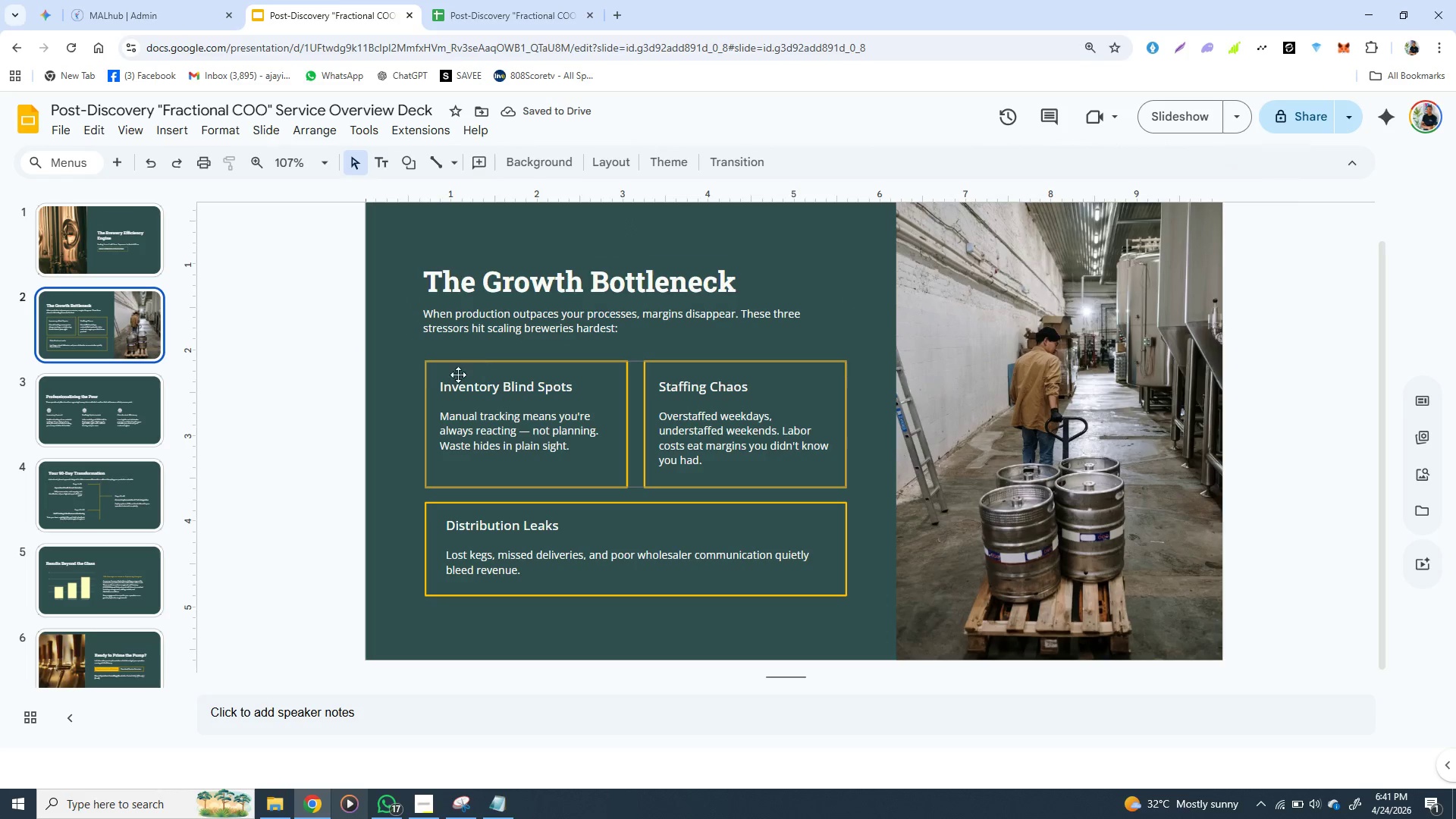 
left_click([438, 507])
 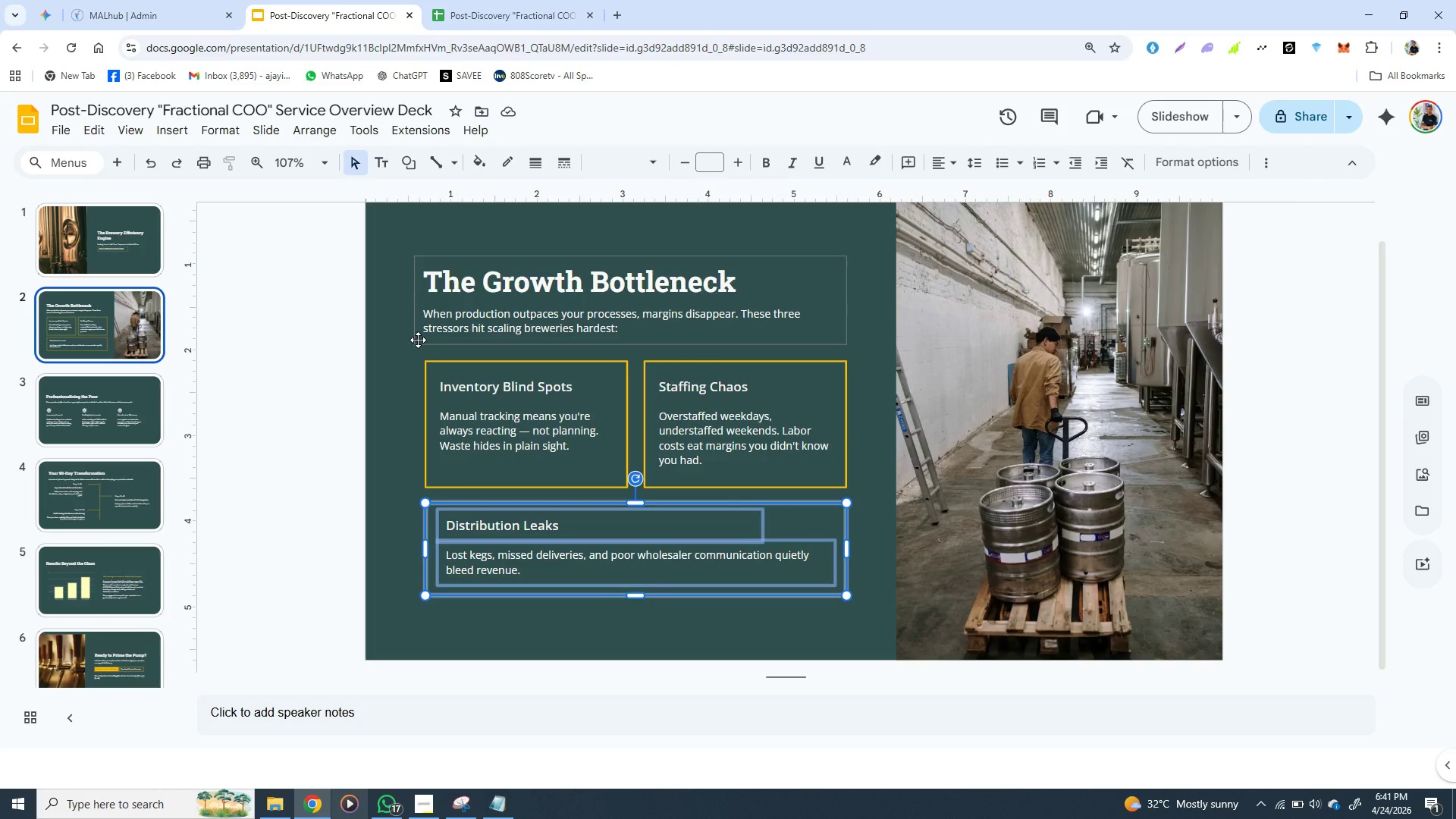 
wait(7.83)
 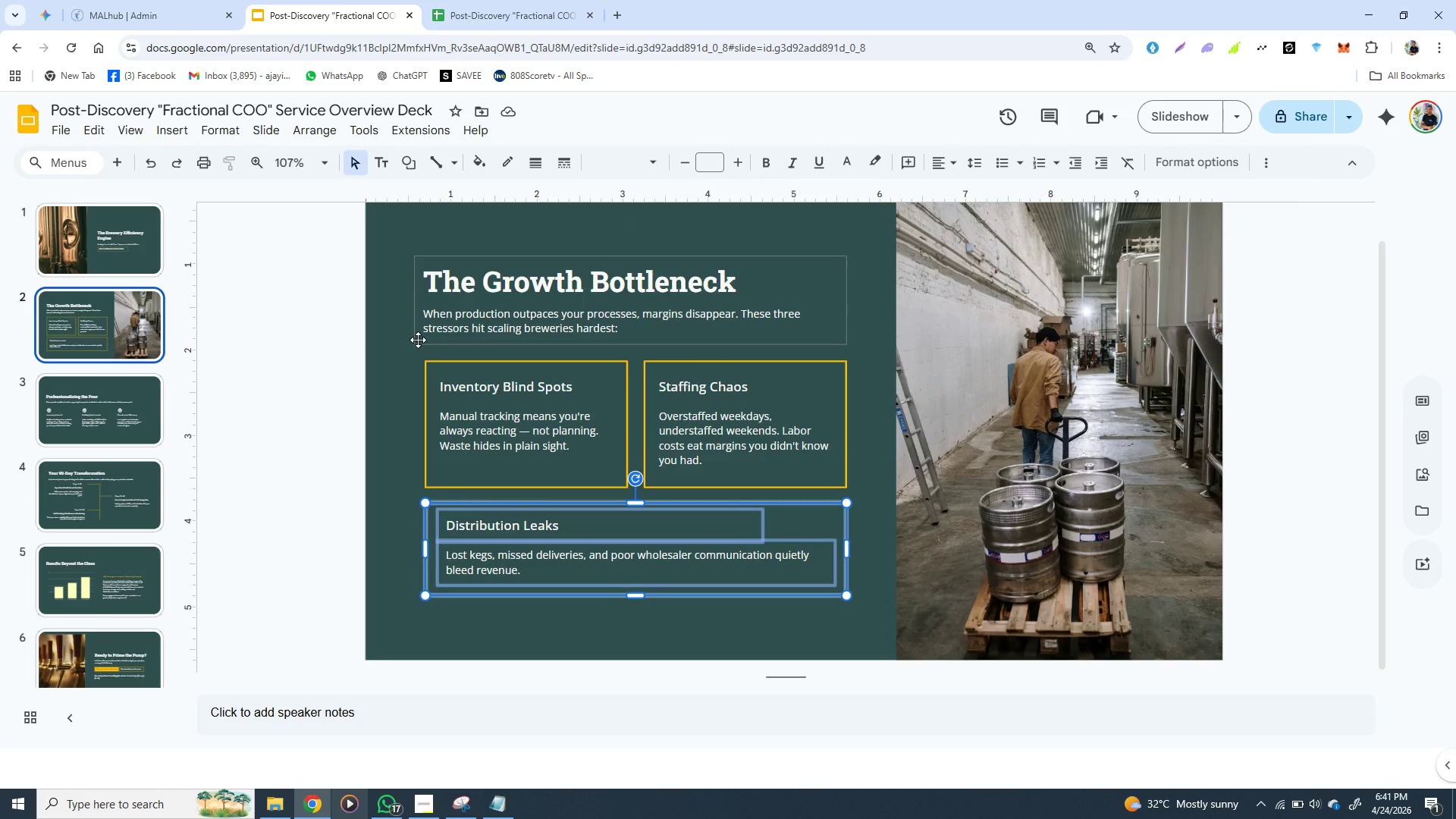 
left_click([307, 402])
 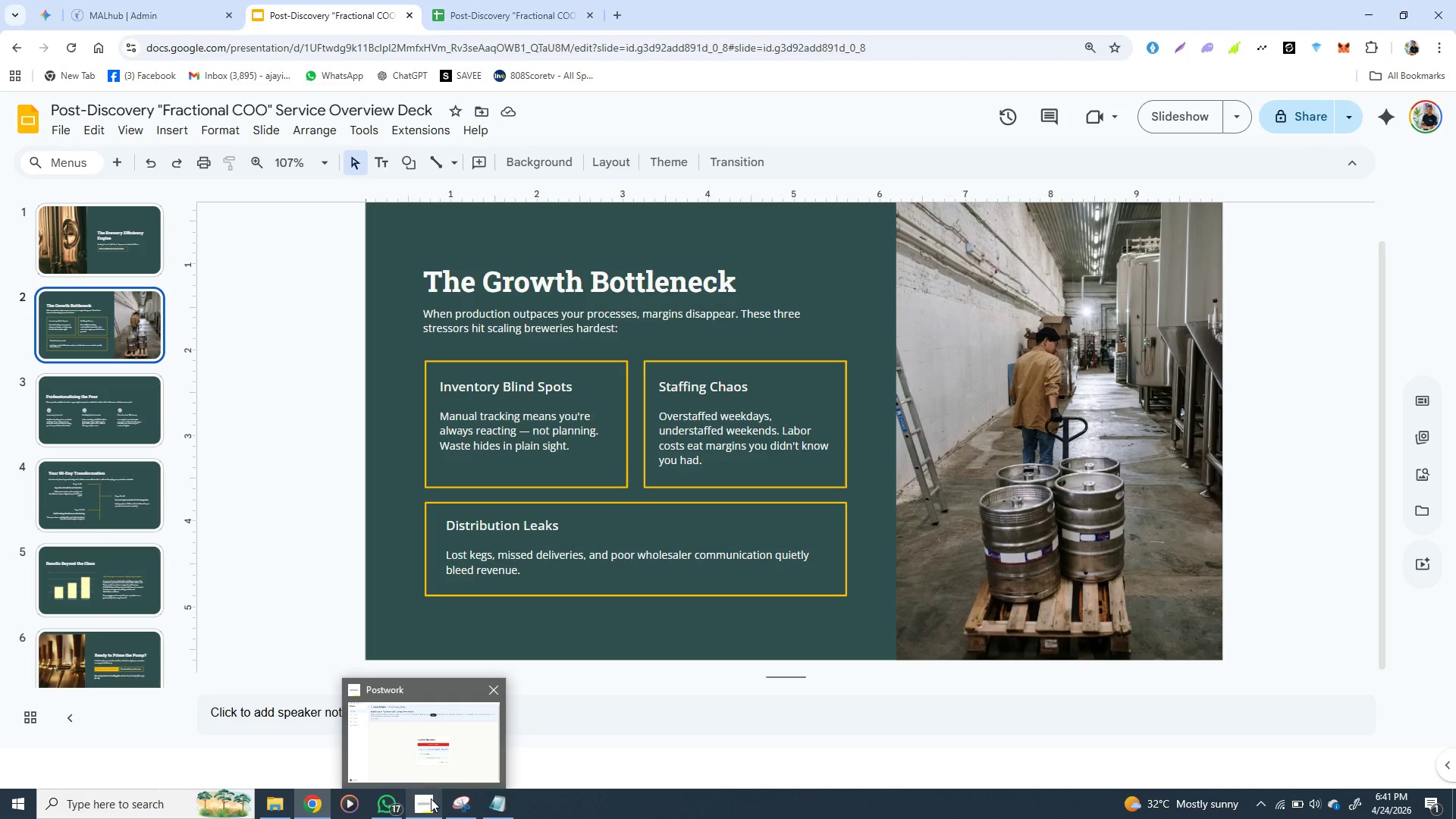 
left_click([431, 799])